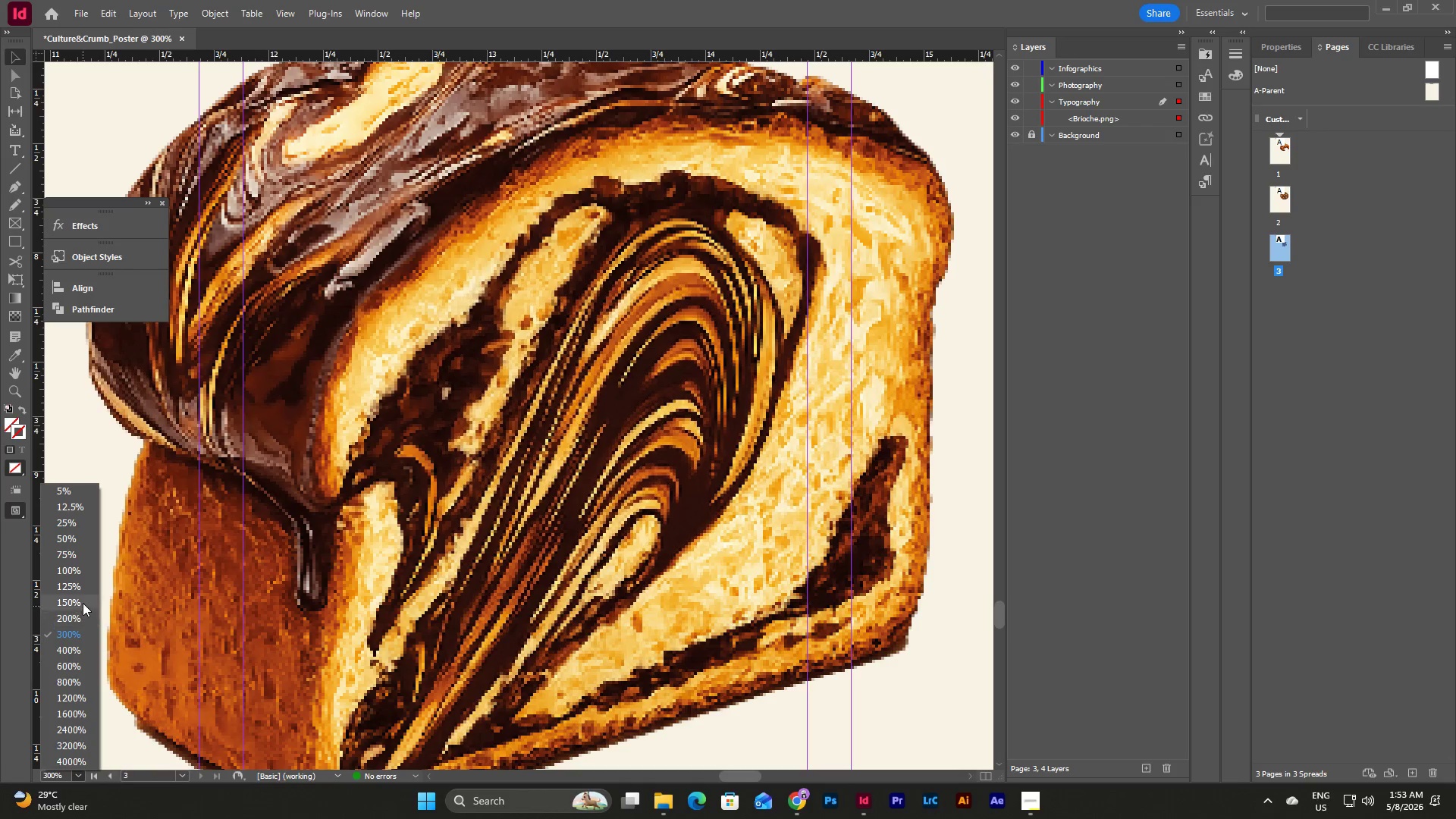 
left_click([83, 602])
 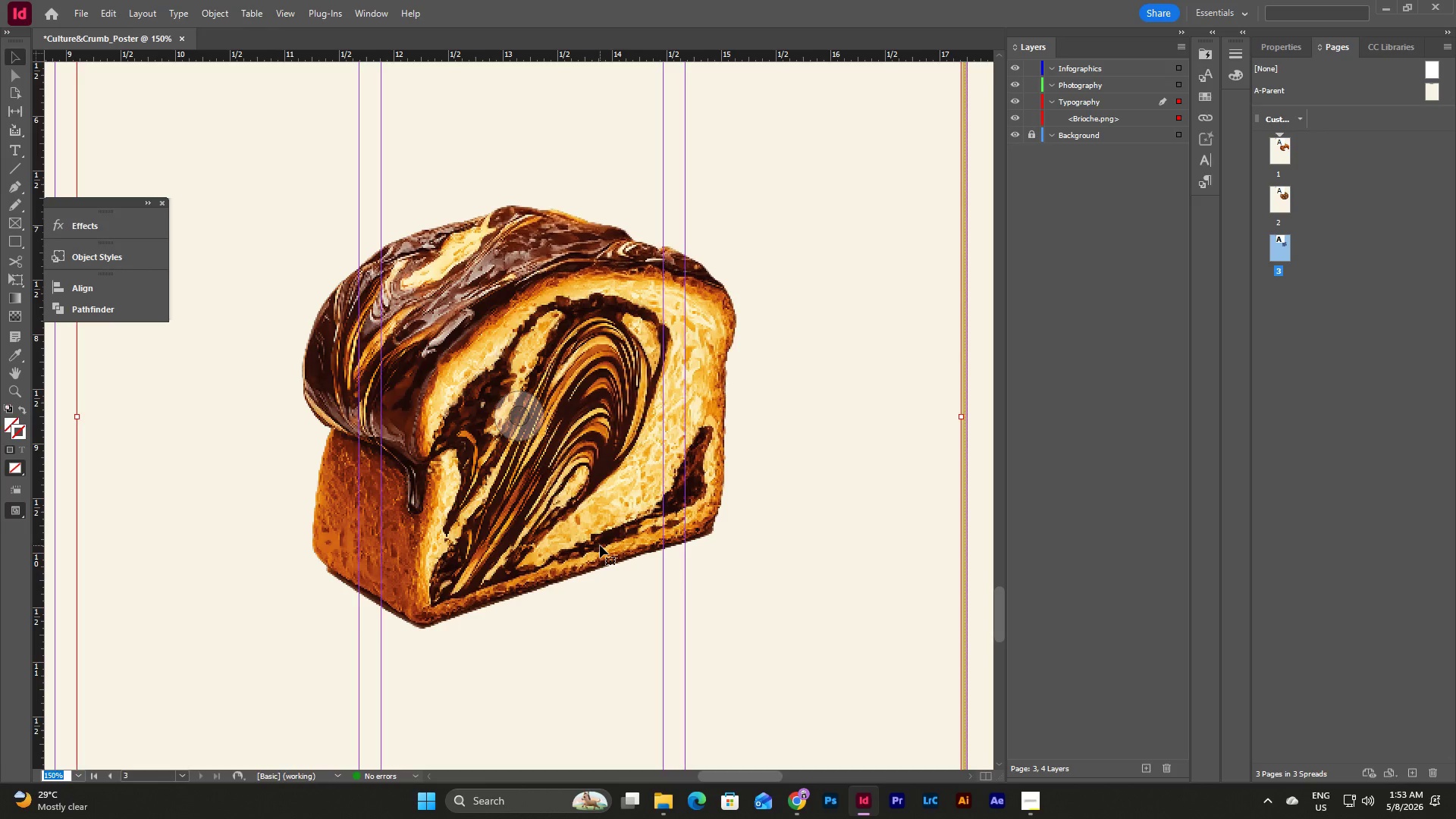 
scroll: coordinate [600, 545], scroll_direction: none, amount: 0.0
 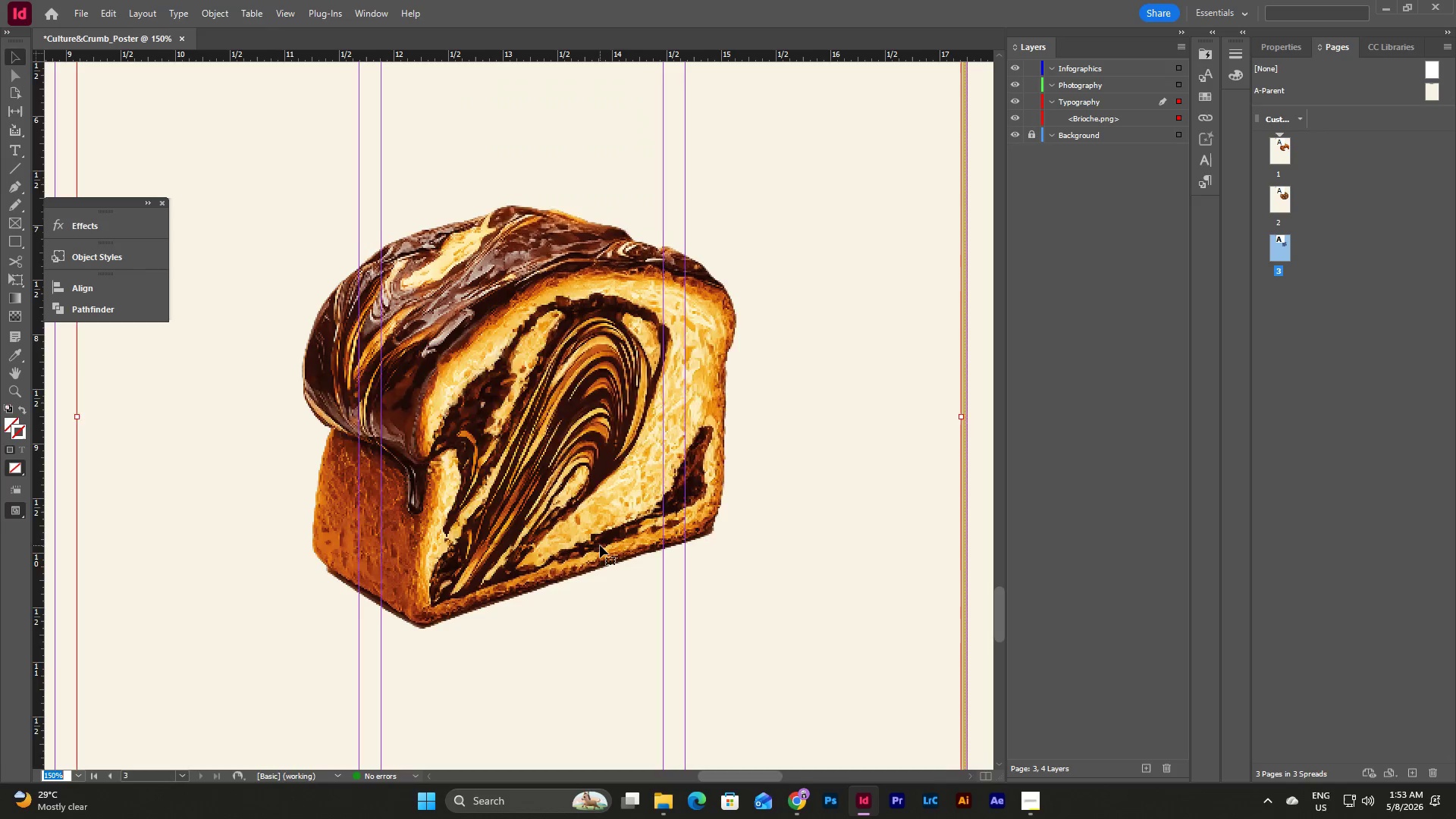 
scroll: coordinate [600, 545], scroll_direction: down, amount: 3.0
 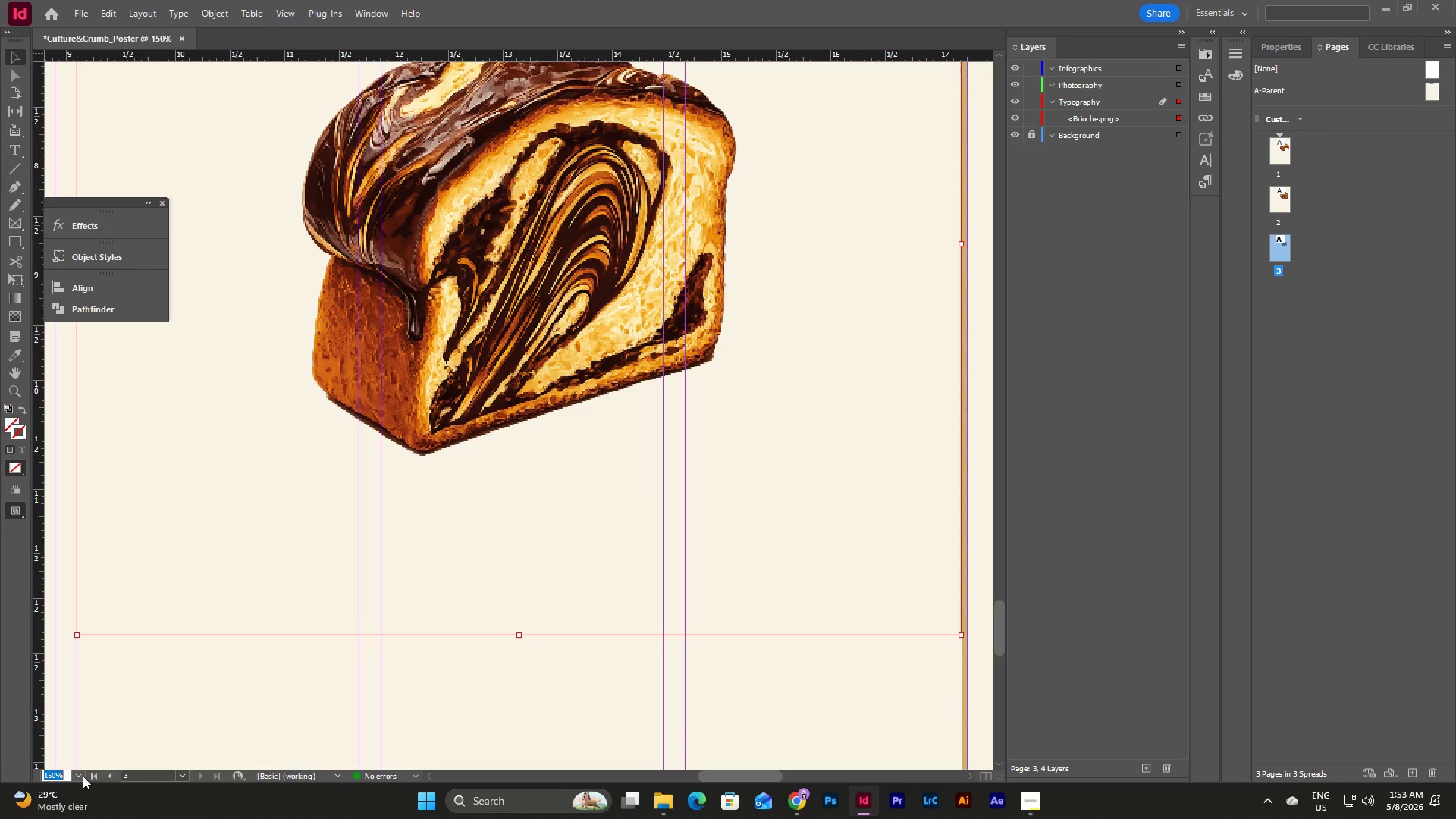 
left_click([80, 776])
 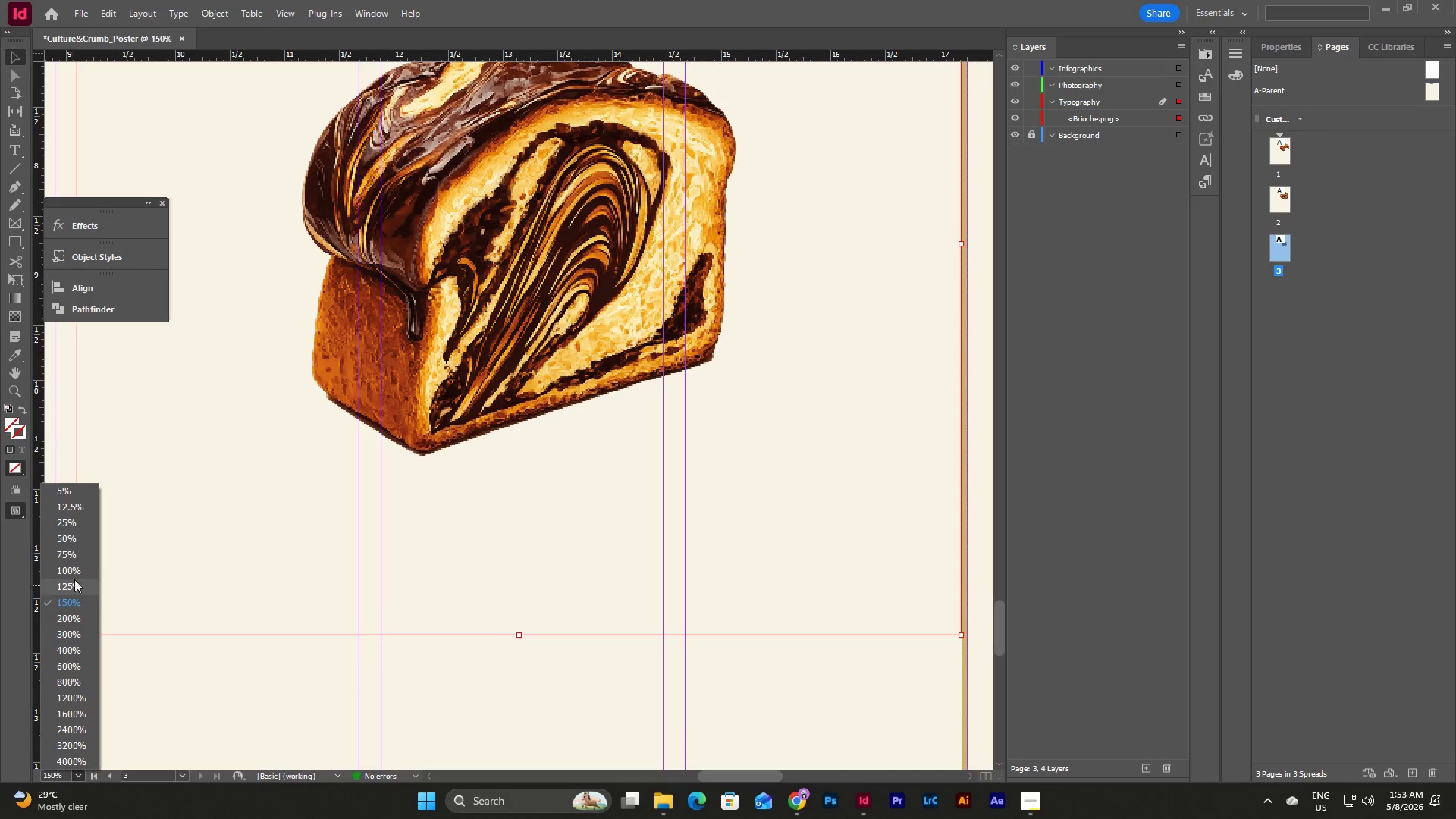 
left_click([75, 570])
 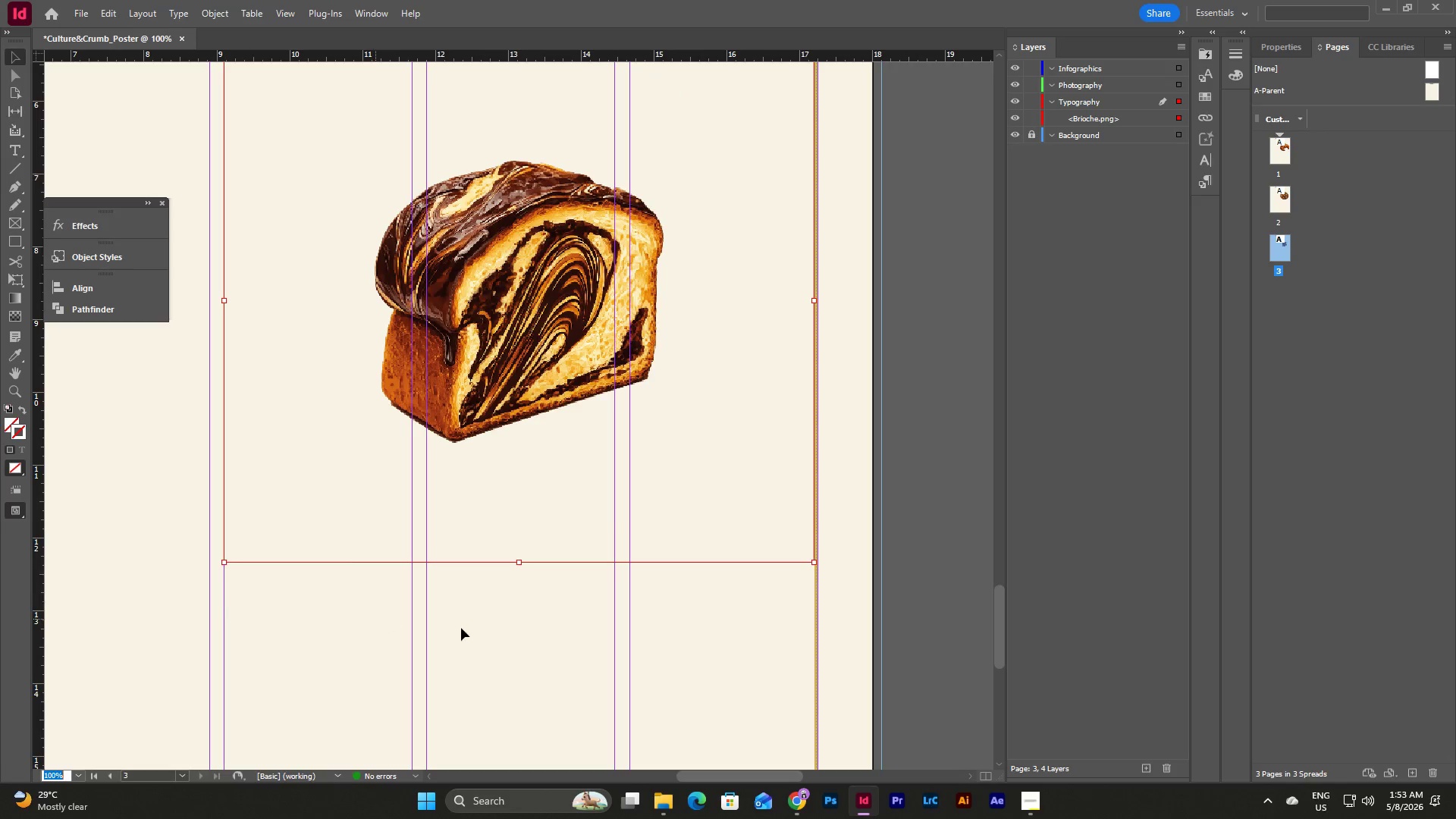 
scroll: coordinate [523, 626], scroll_direction: up, amount: 2.0
 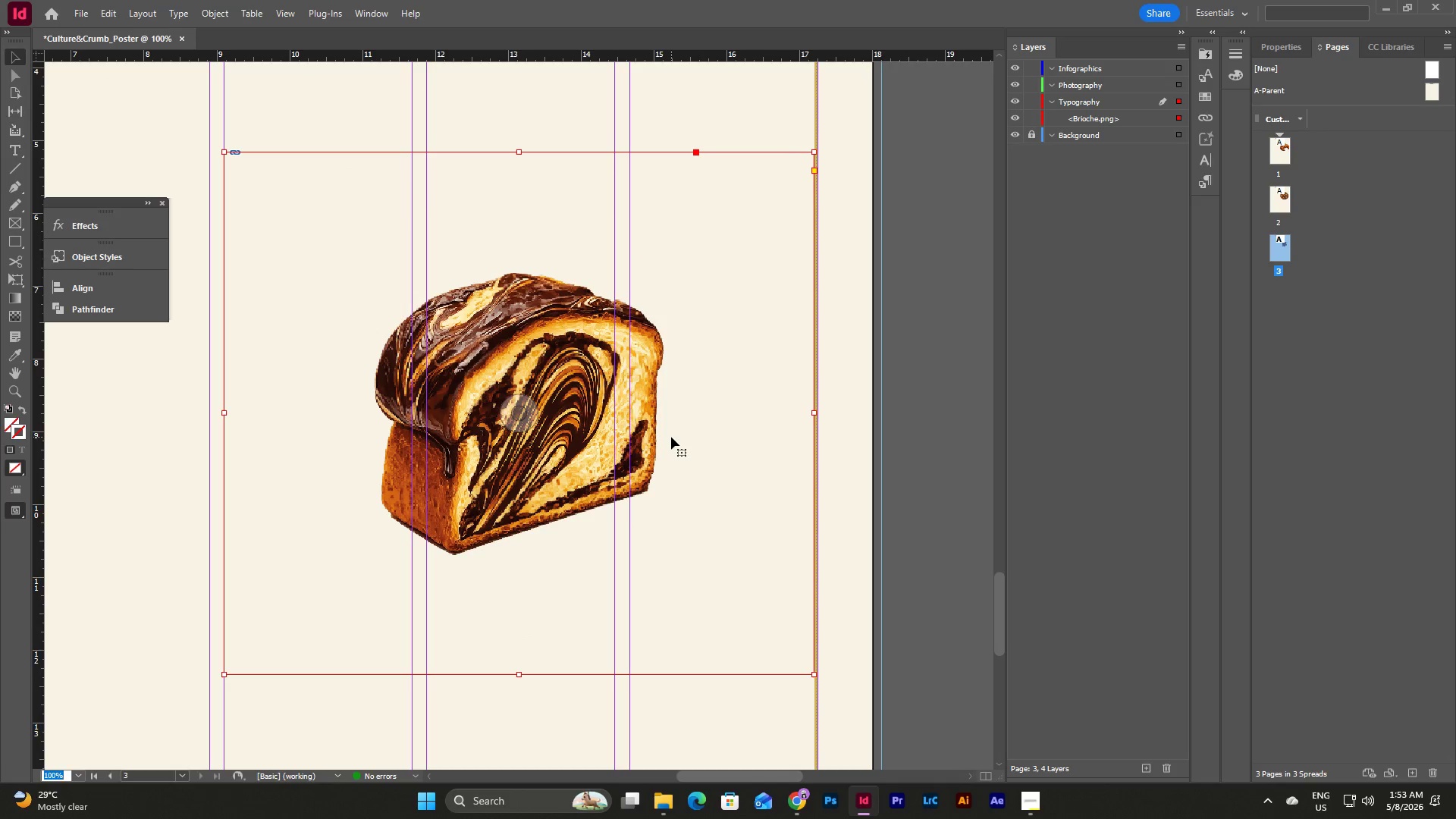 
double_click([671, 437])
 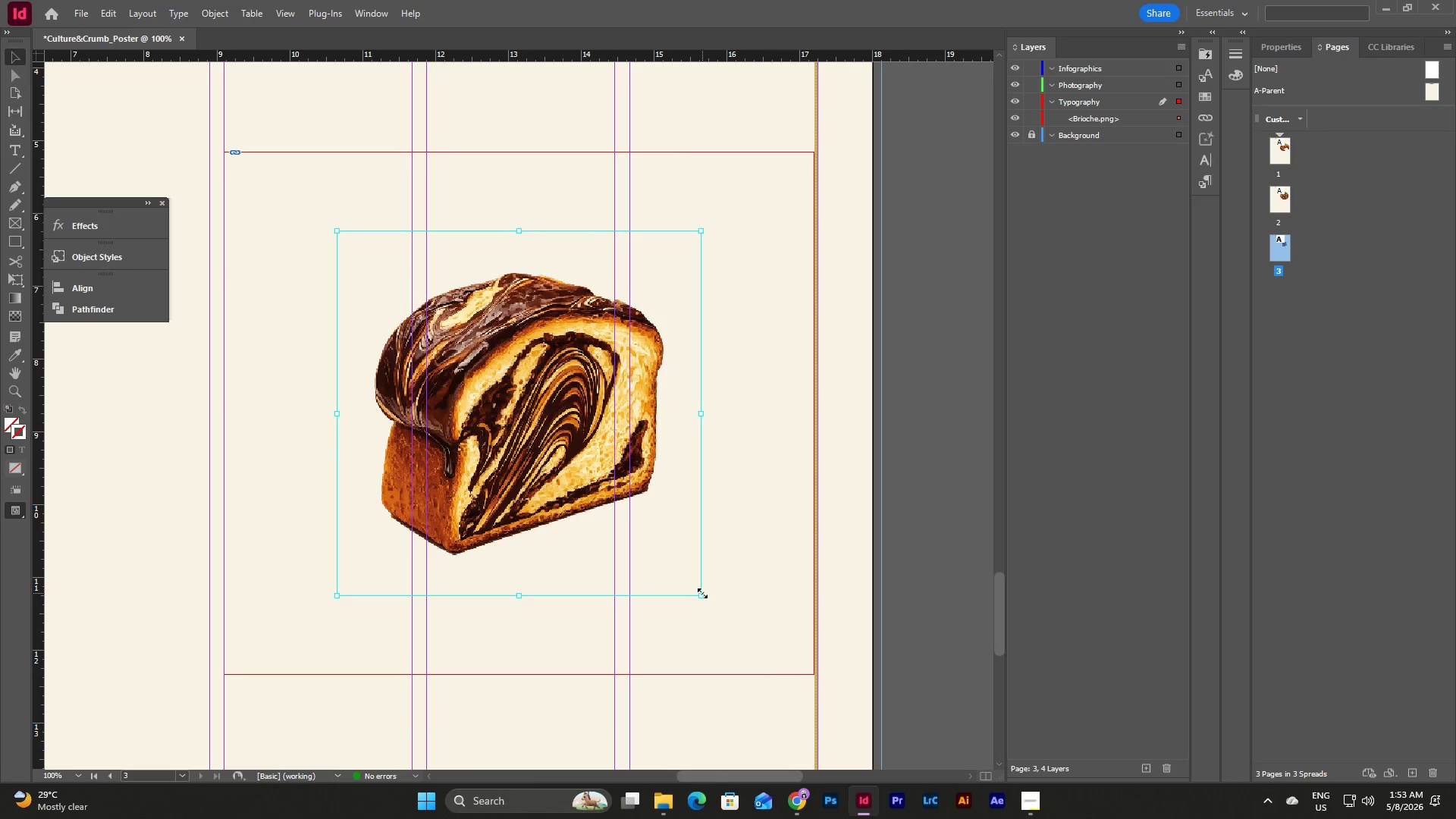 
left_click_drag(start_coordinate=[702, 593], to_coordinate=[813, 676])
 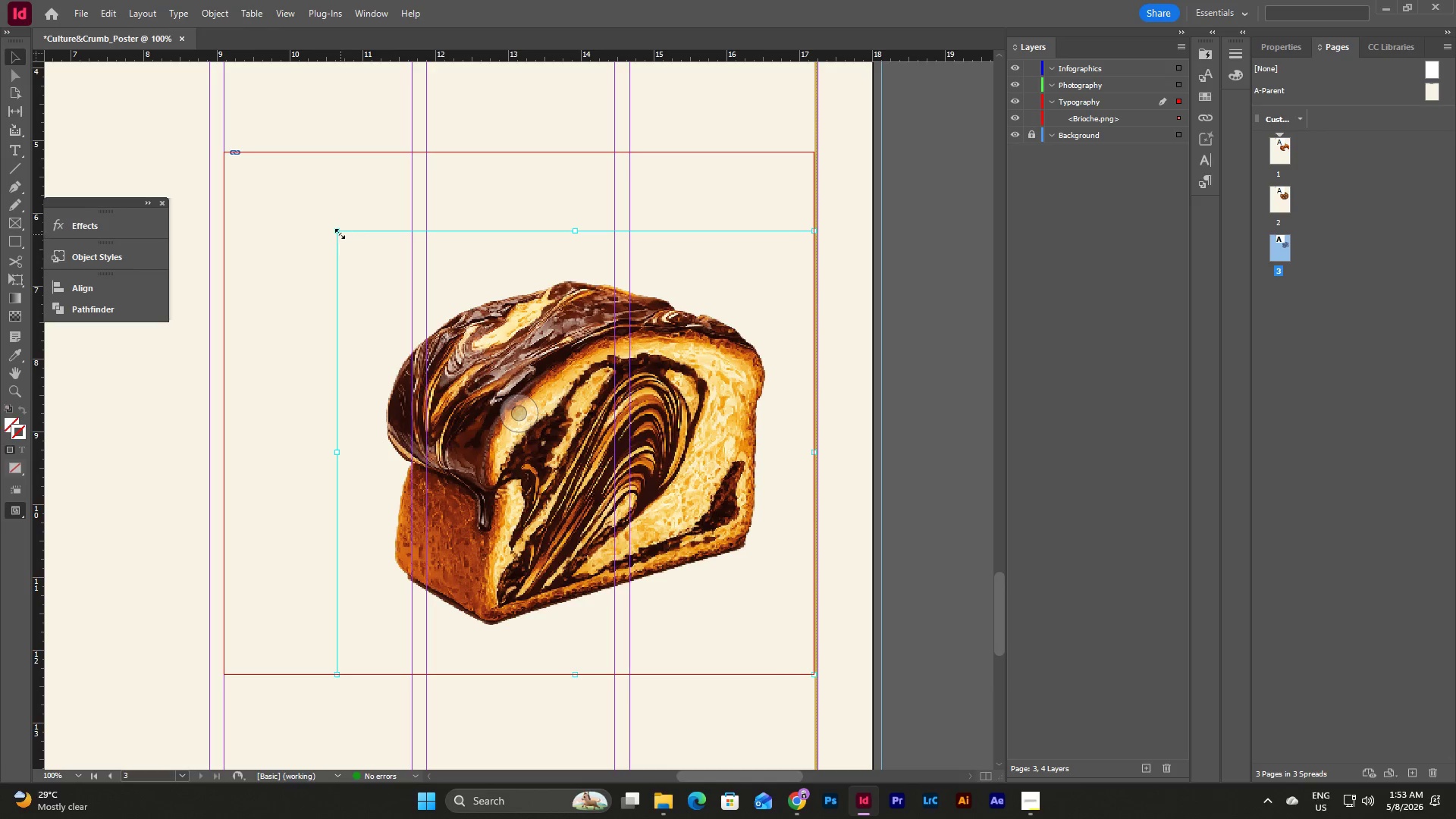 
left_click_drag(start_coordinate=[339, 234], to_coordinate=[224, 149])
 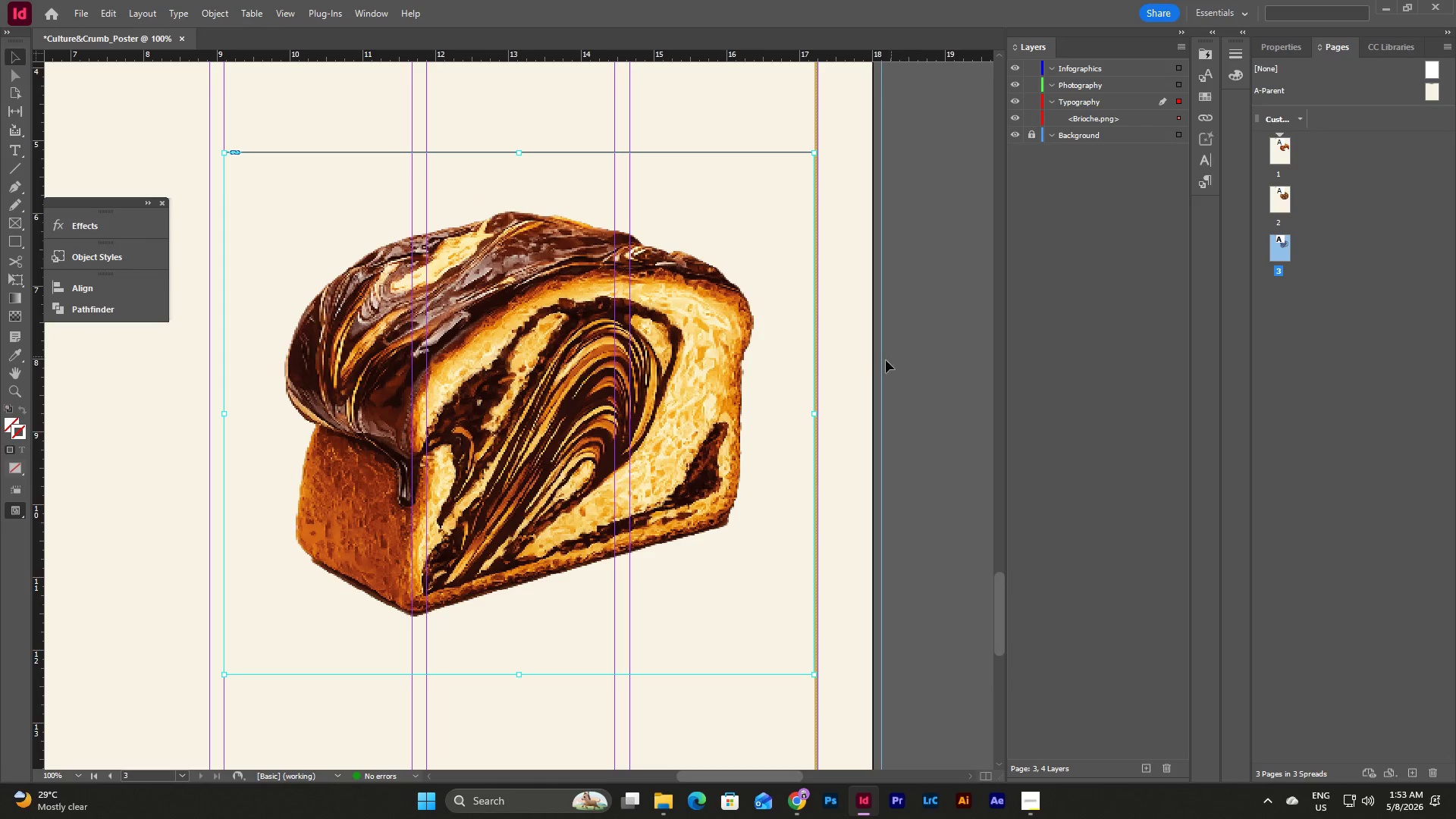 
left_click([834, 376])
 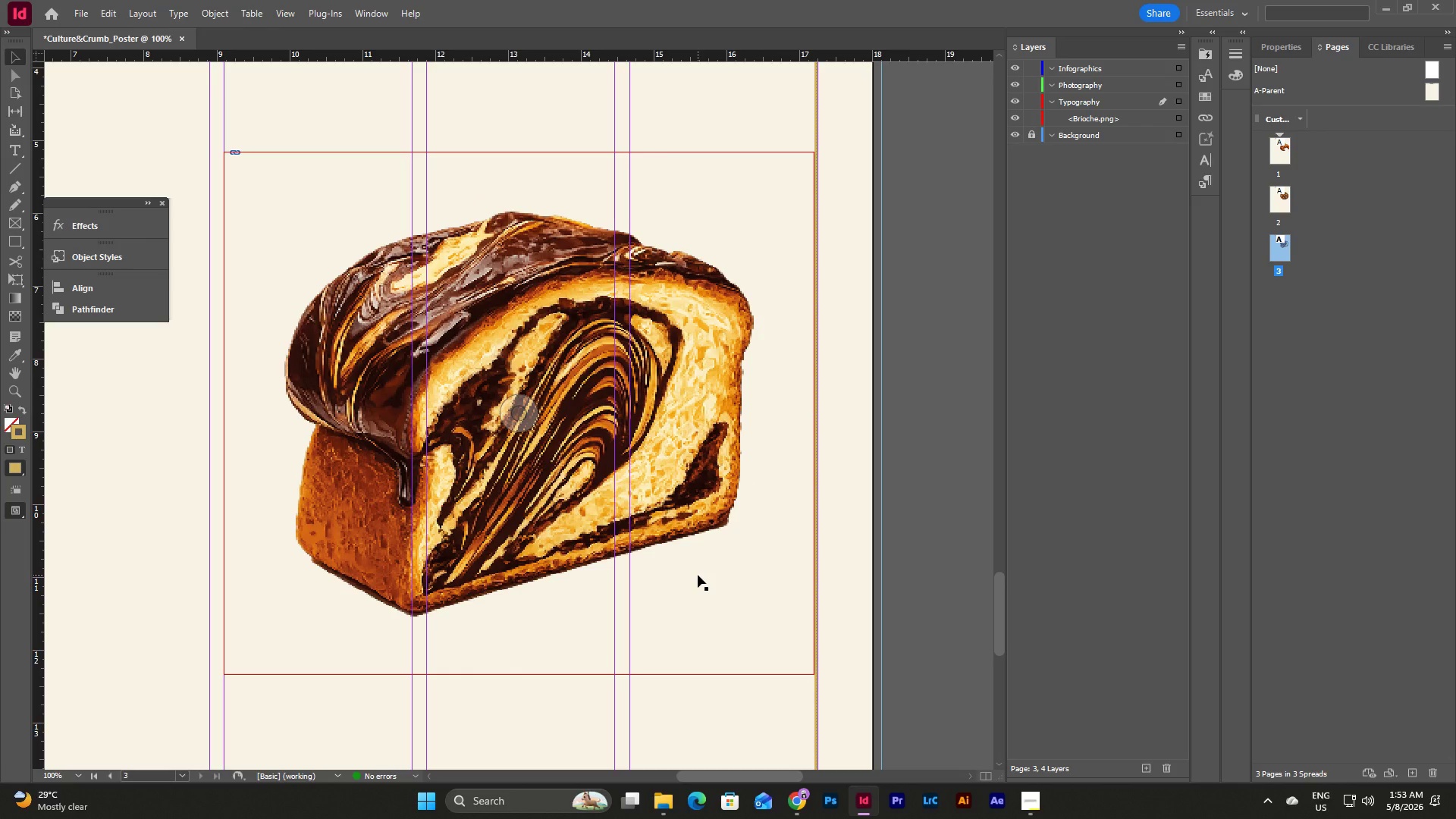 
double_click([703, 512])
 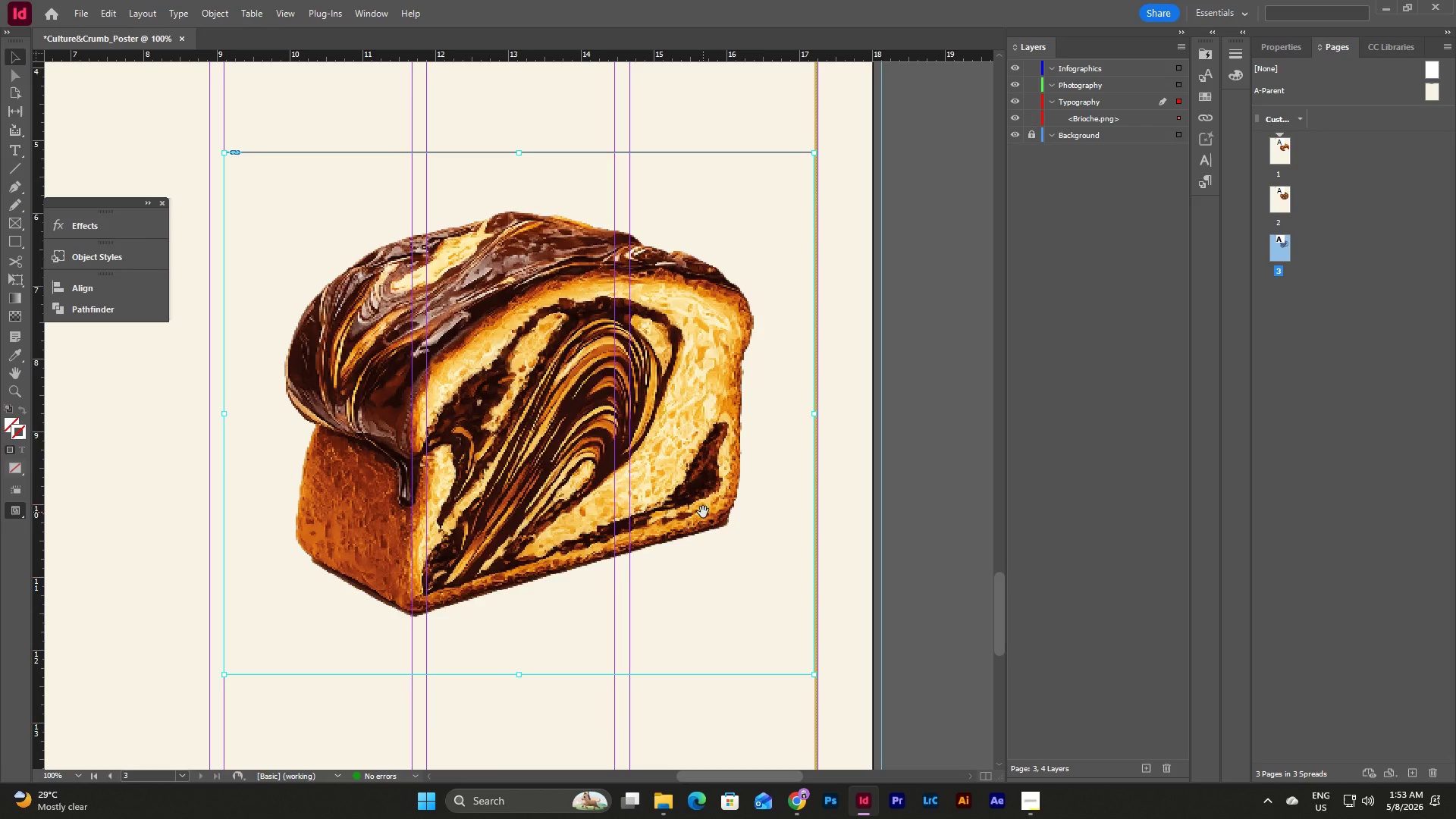 
scroll: coordinate [703, 512], scroll_direction: up, amount: 1.0
 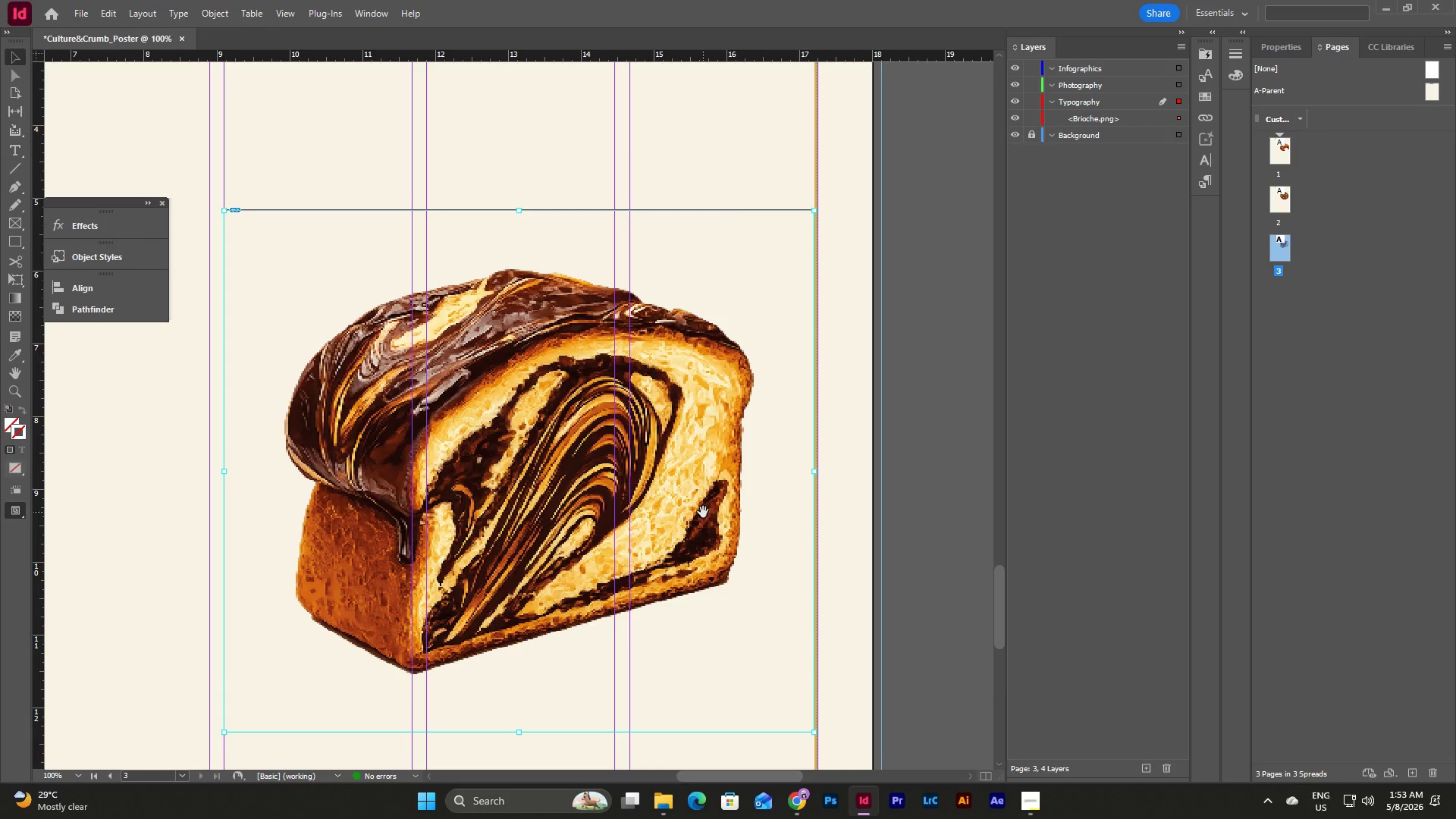 
scroll: coordinate [703, 512], scroll_direction: down, amount: 2.0
 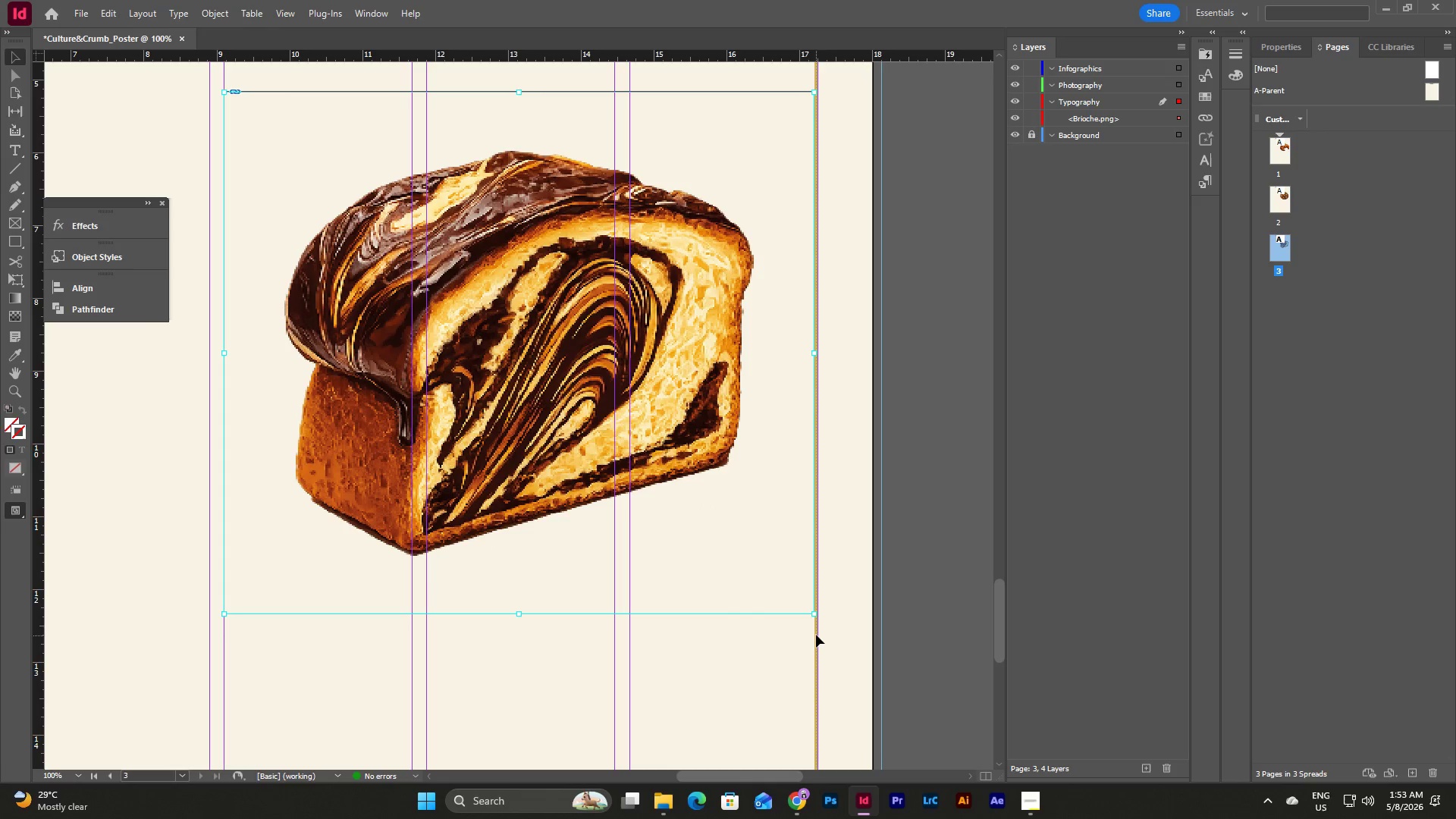 
hold_key(key=ShiftLeft, duration=1.42)
left_click_drag(start_coordinate=[816, 615], to_coordinate=[830, 641])
 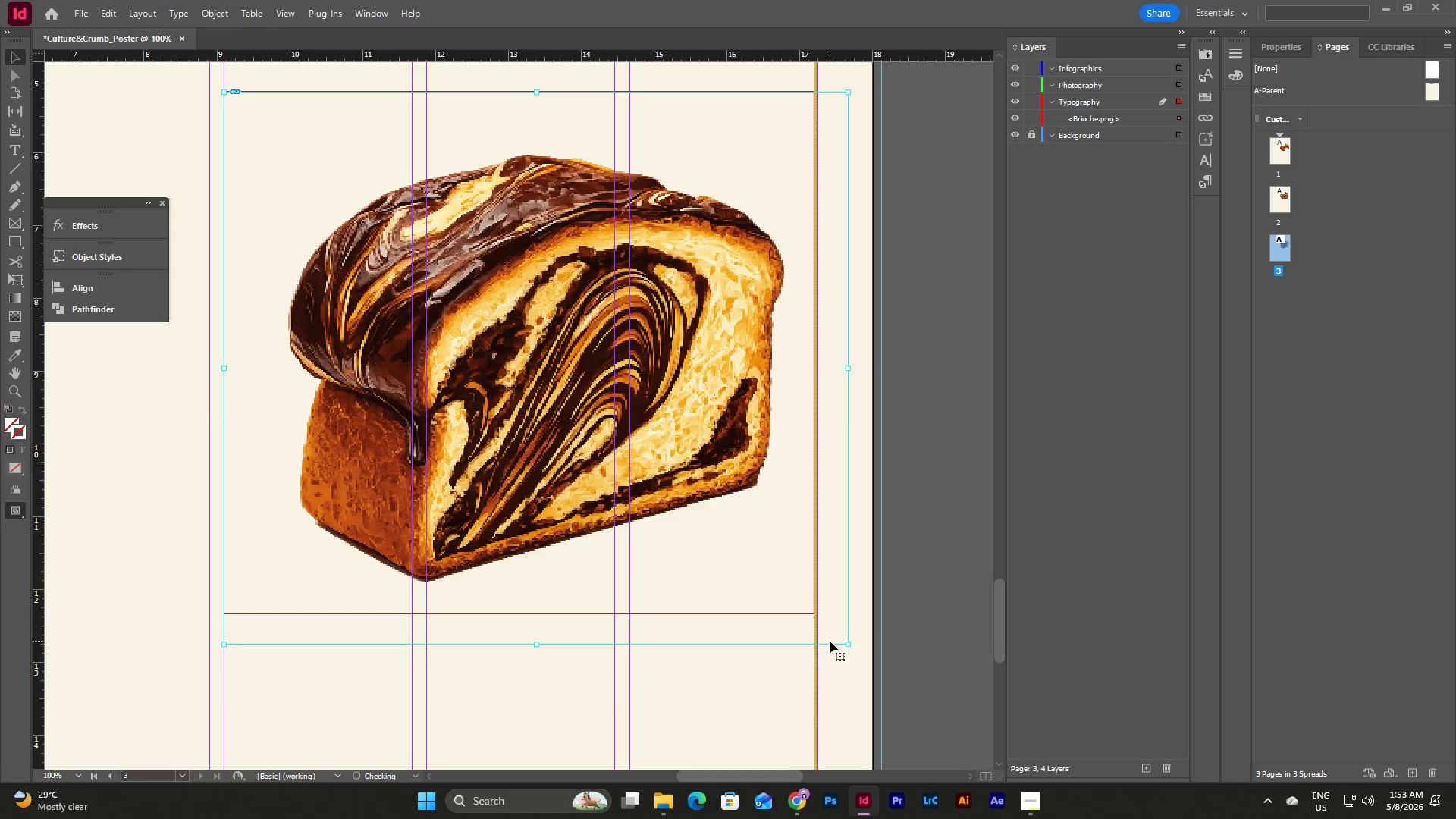 
scroll: coordinate [830, 641], scroll_direction: up, amount: 1.0
 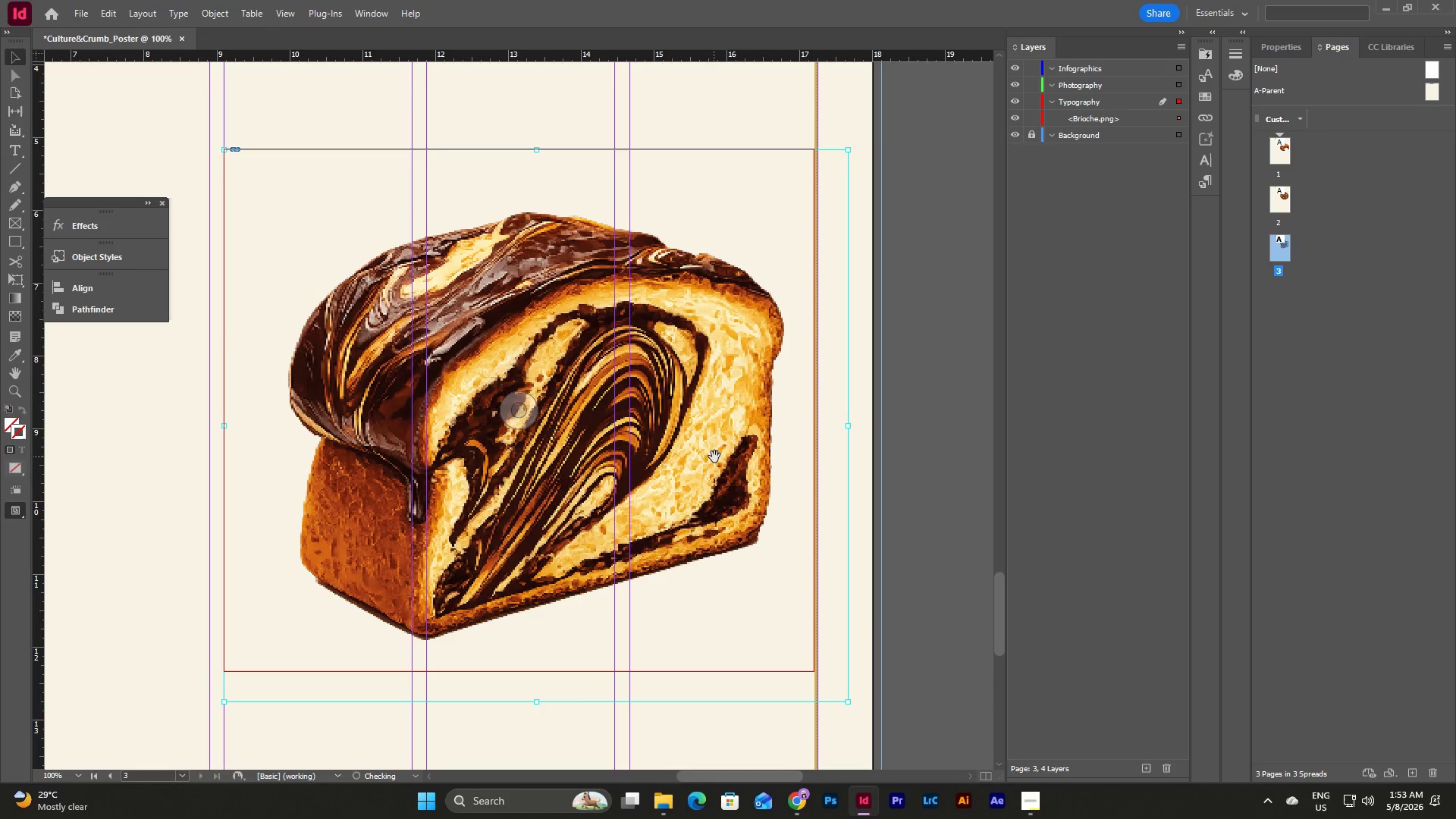 
left_click_drag(start_coordinate=[717, 455], to_coordinate=[700, 438])
 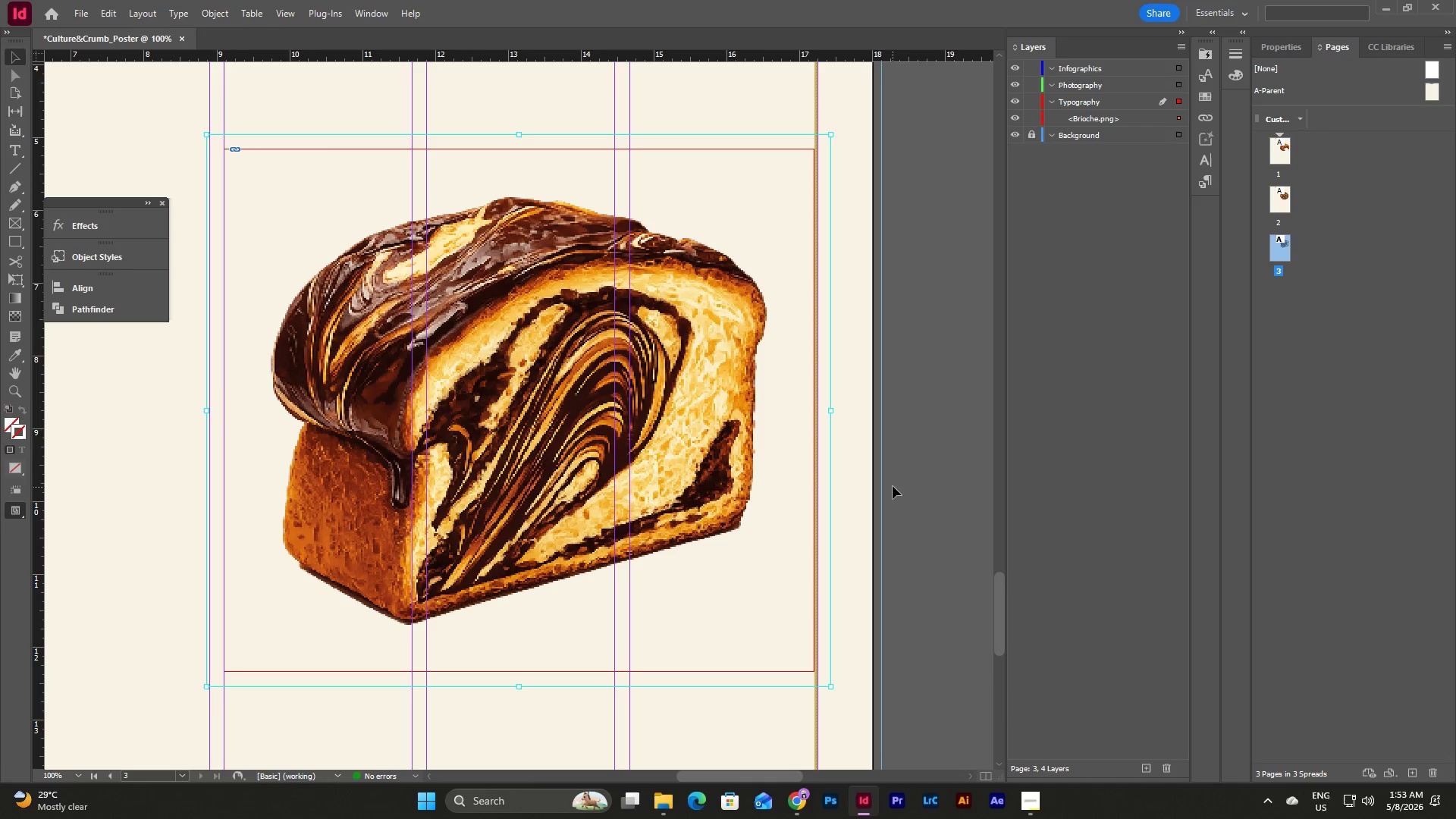 
left_click([857, 482])
 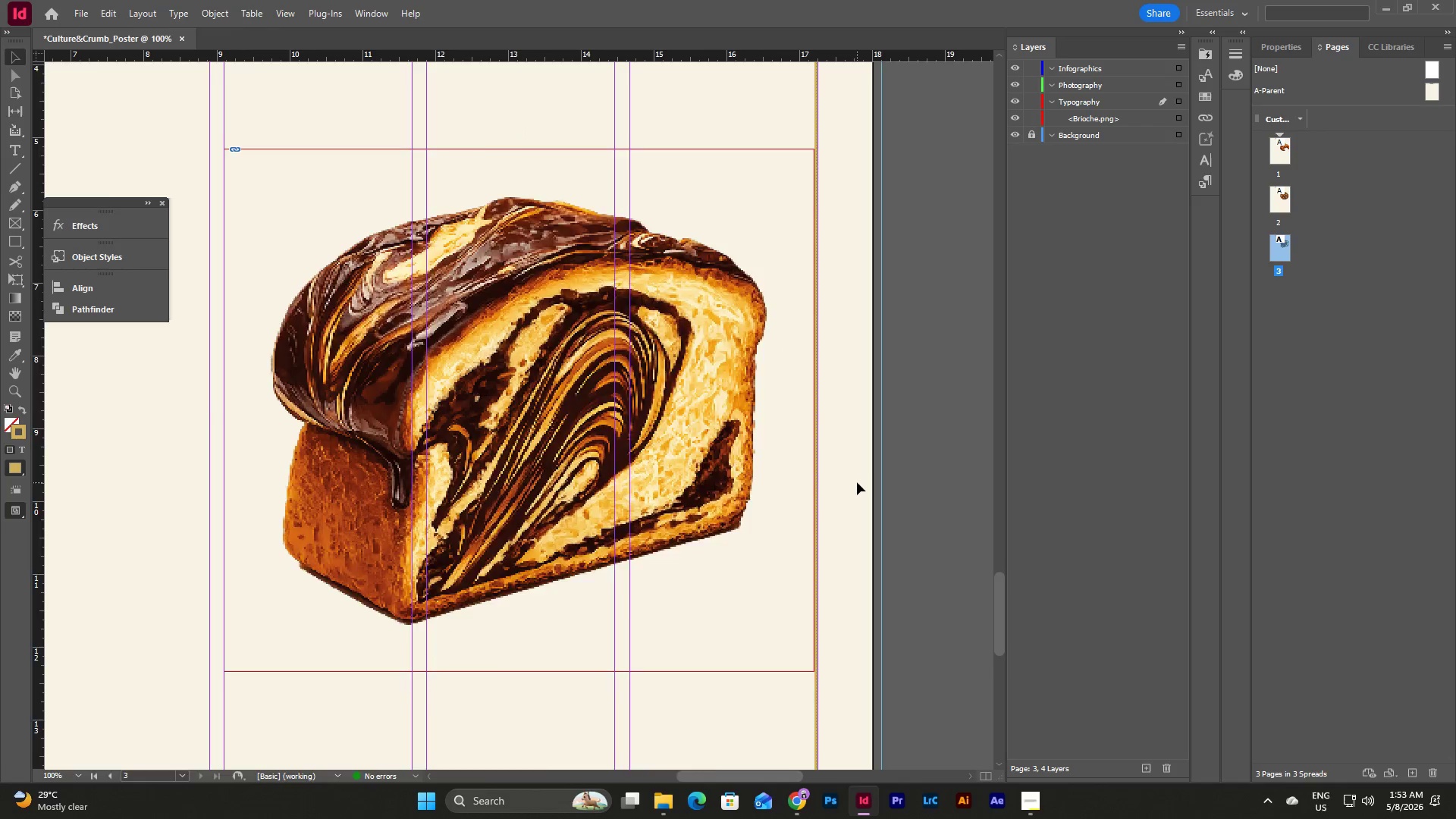 
scroll: coordinate [857, 482], scroll_direction: up, amount: 4.0
 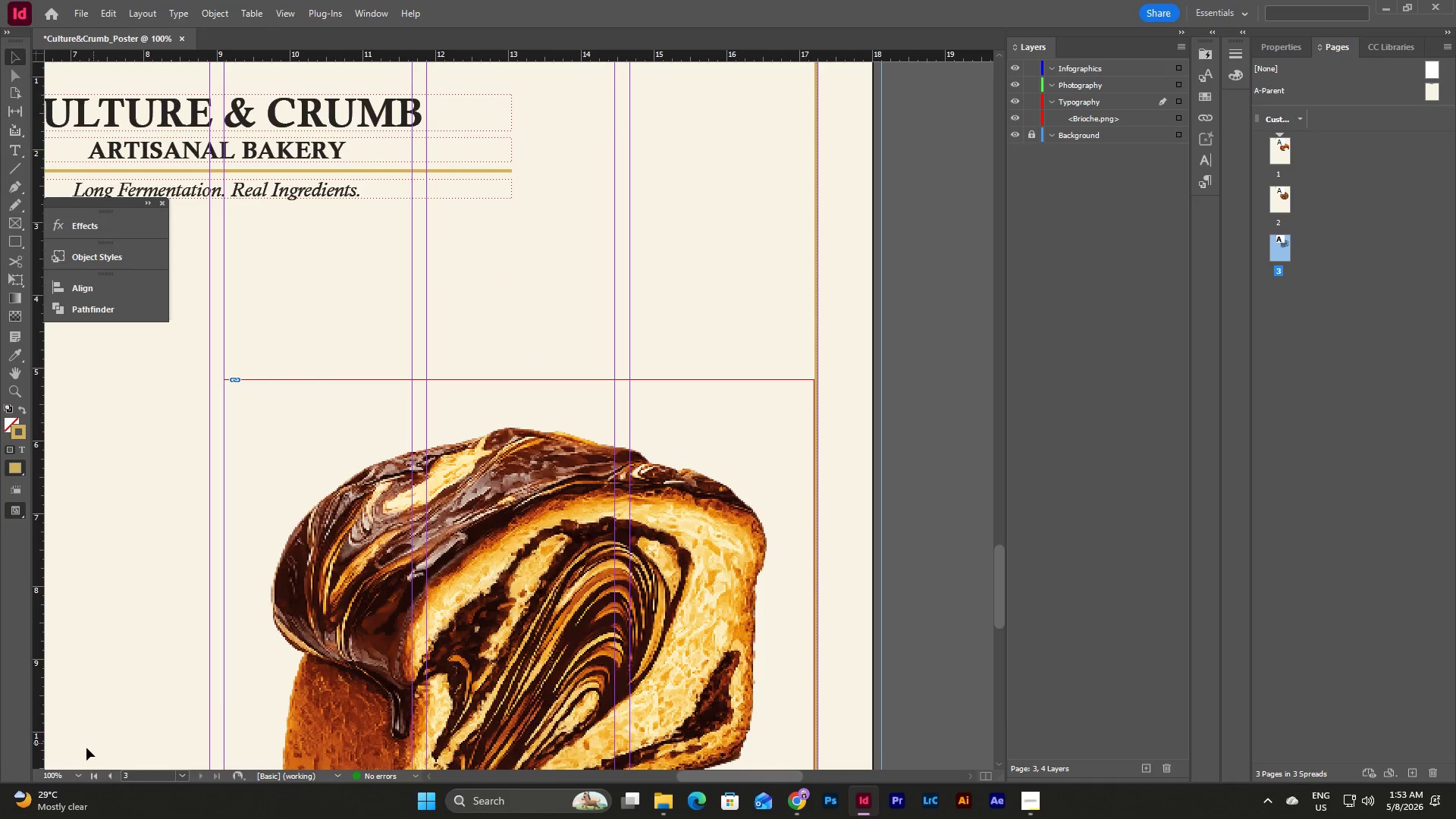 
left_click([80, 772])
 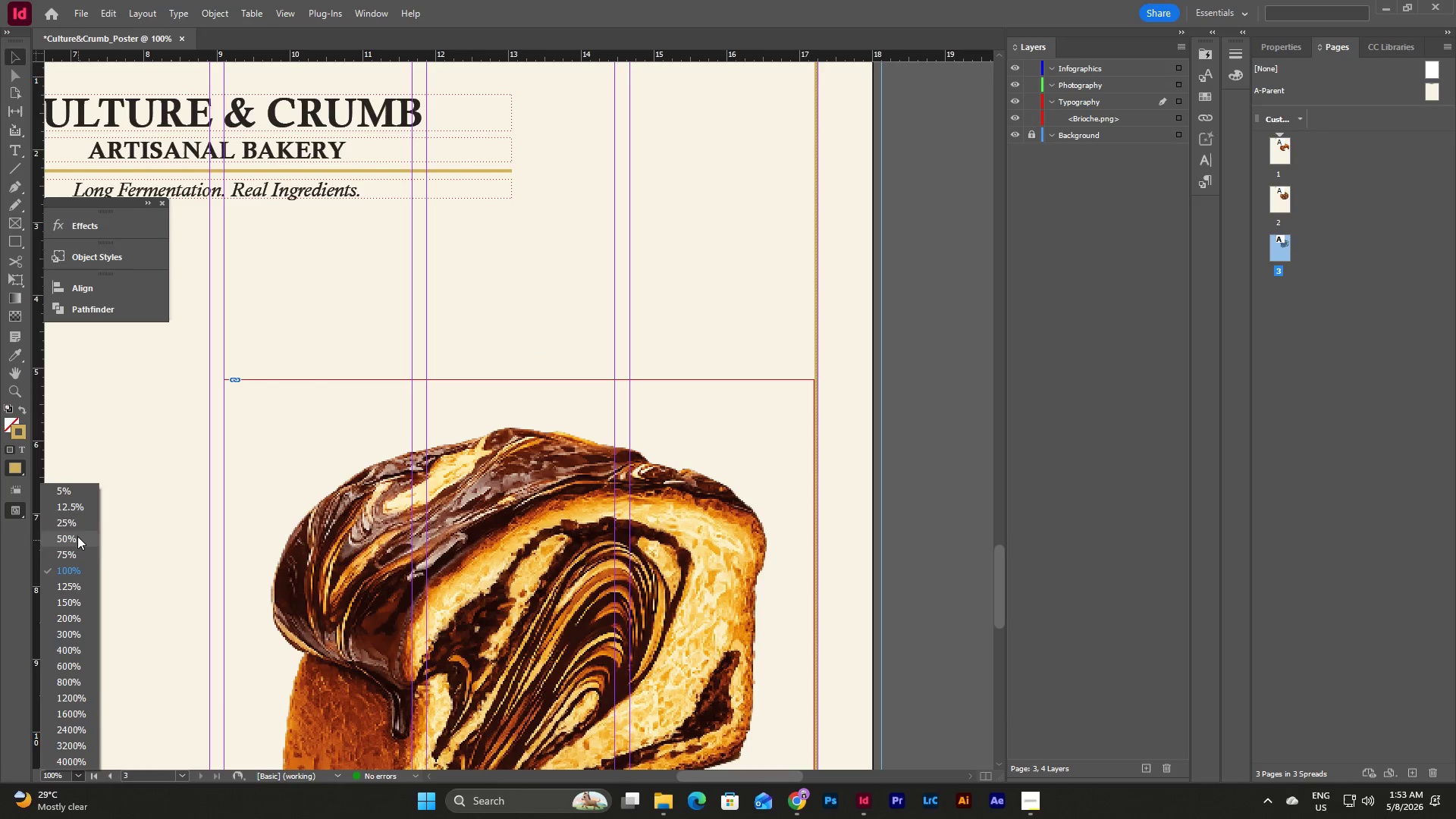 
left_click([76, 524])
 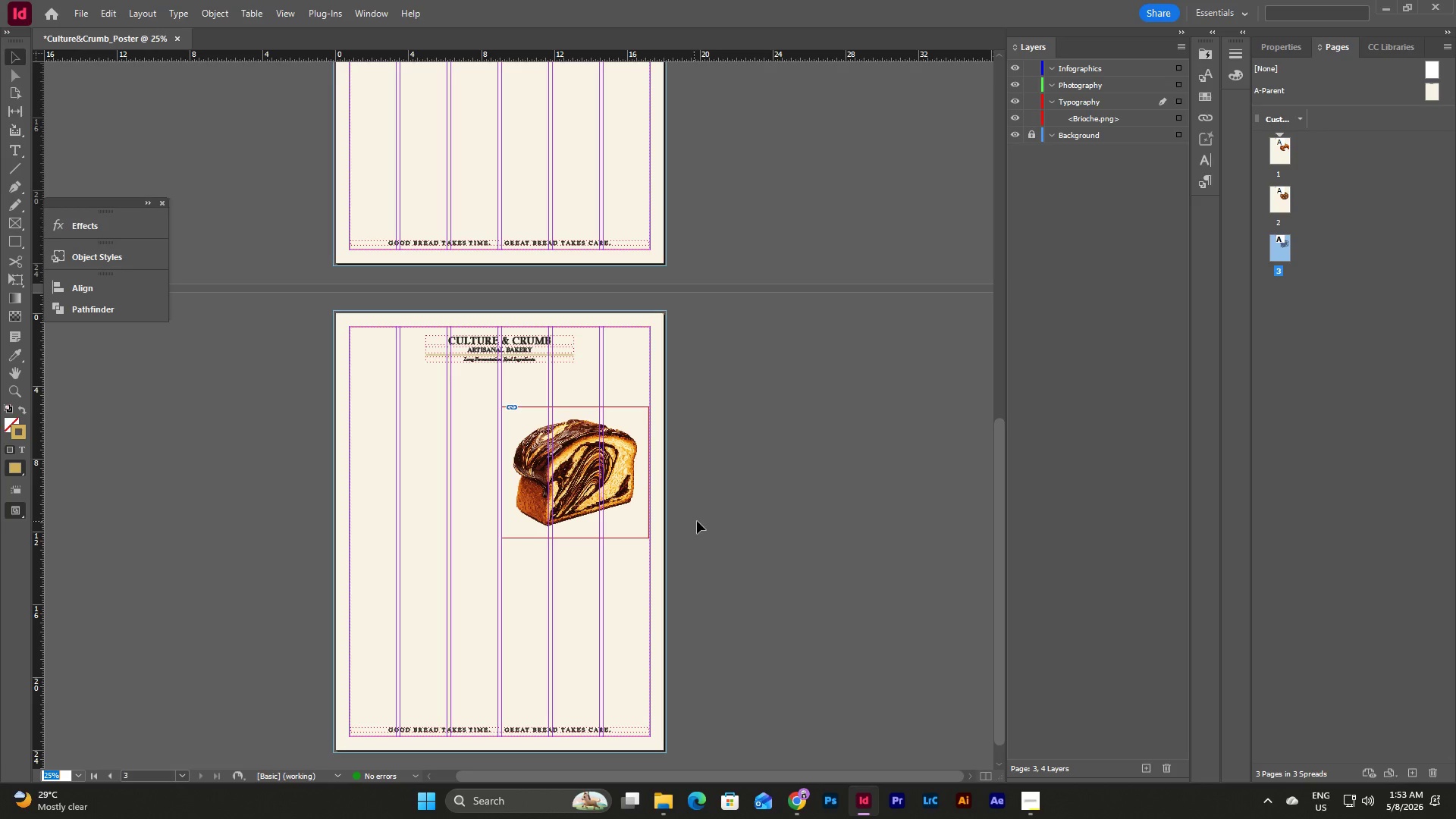 
left_click([758, 497])
 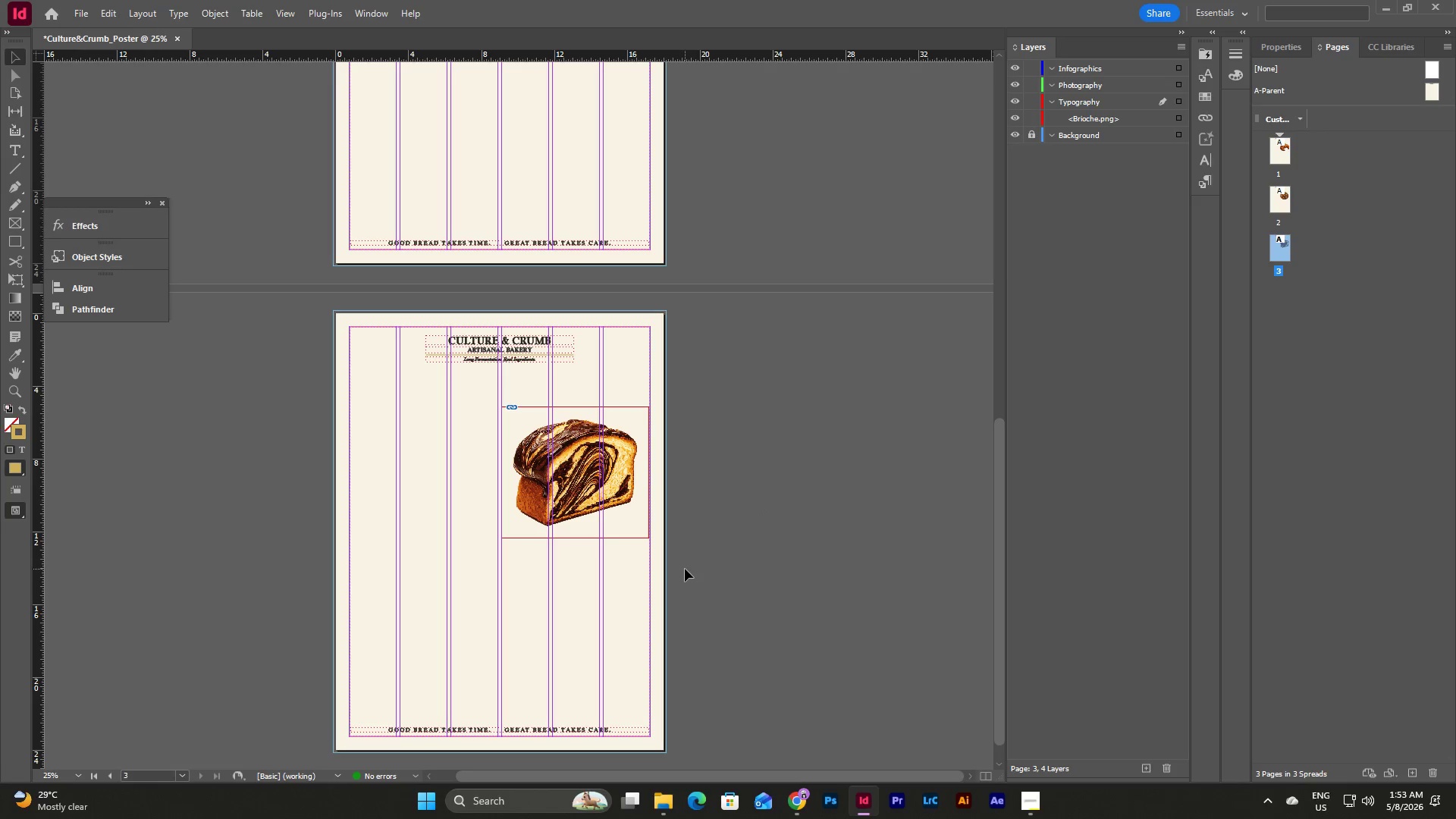 
left_click([659, 572])
 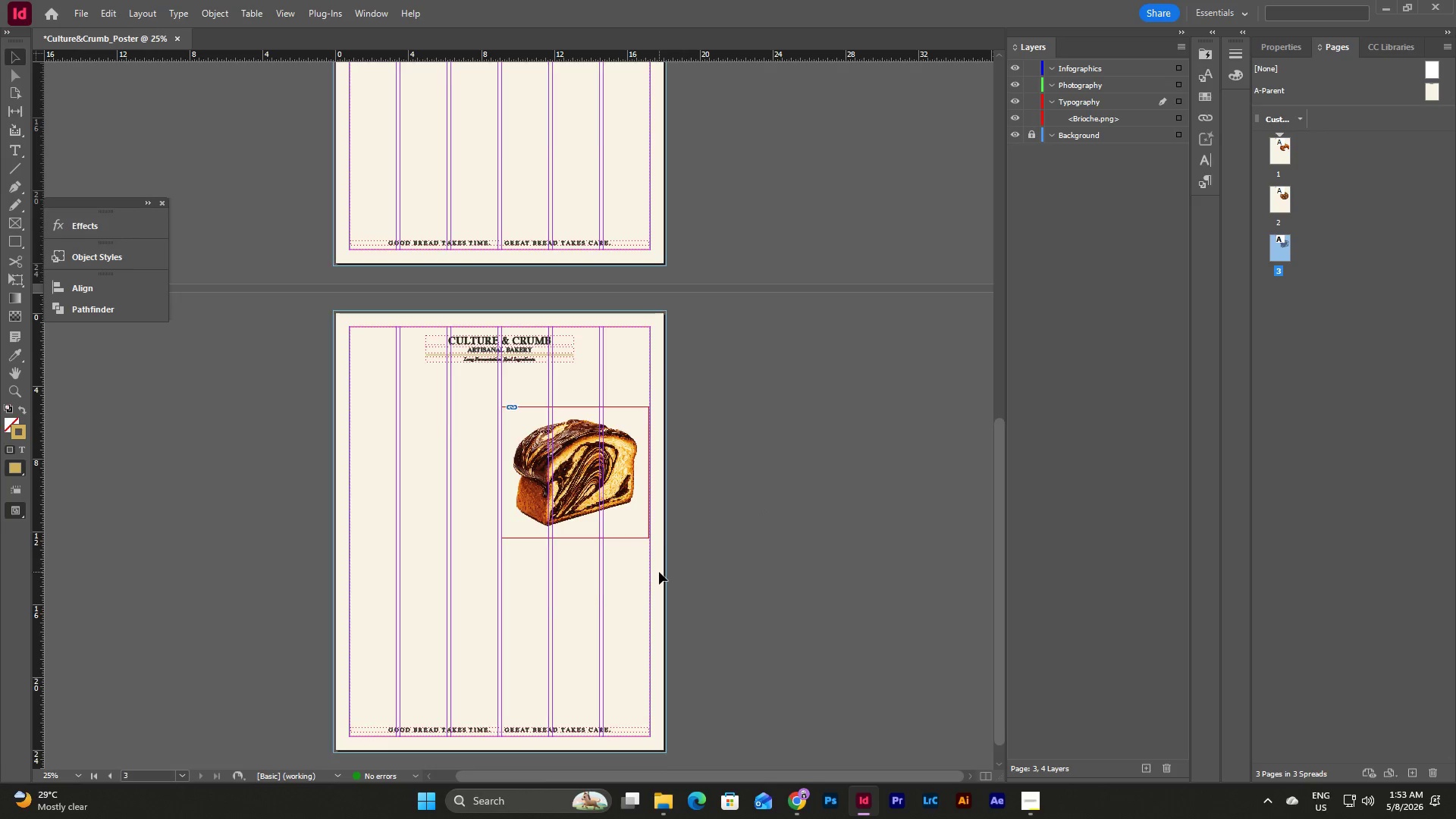 
left_click([659, 572])
 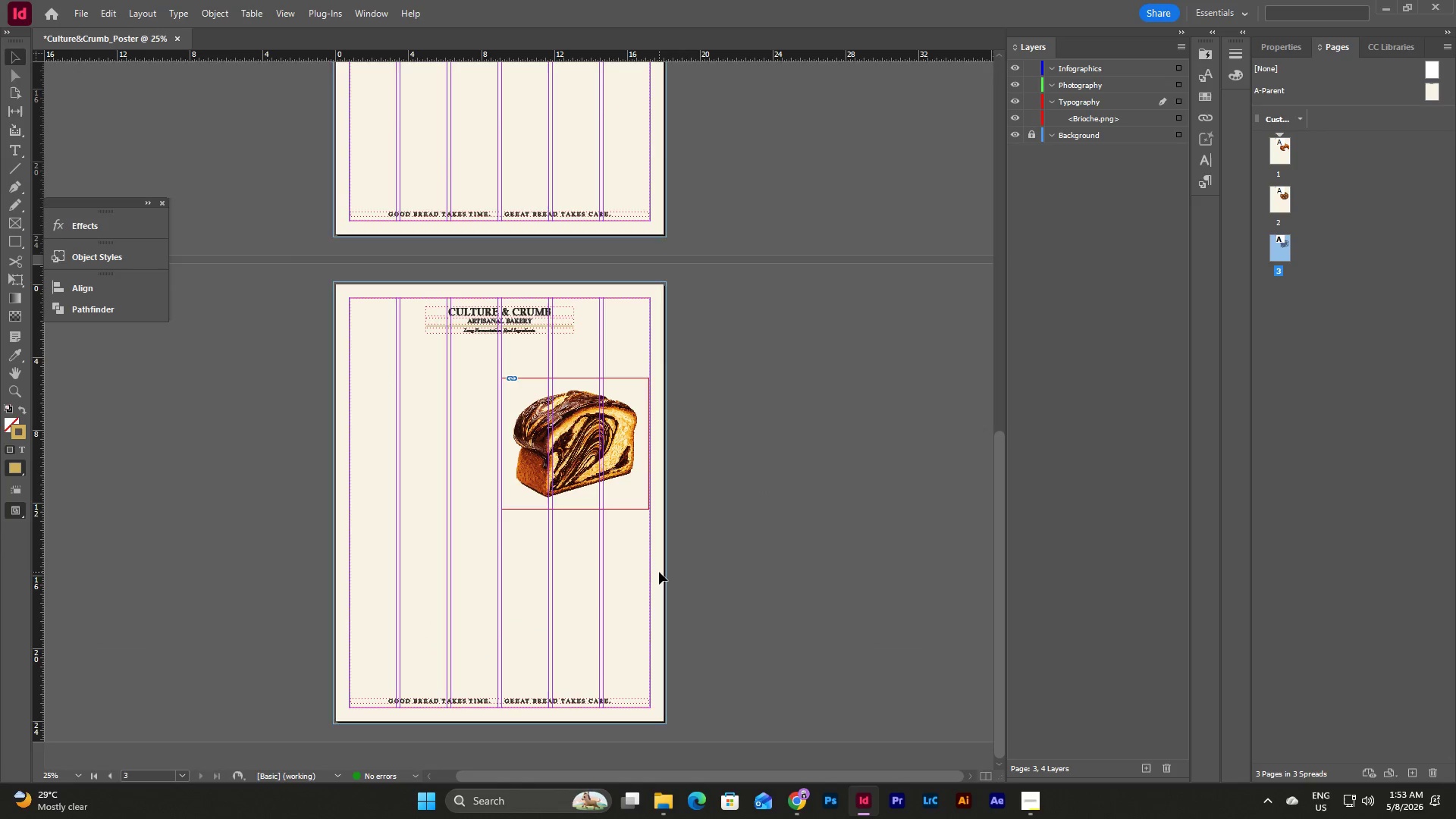 
scroll: coordinate [659, 572], scroll_direction: none, amount: 0.0
 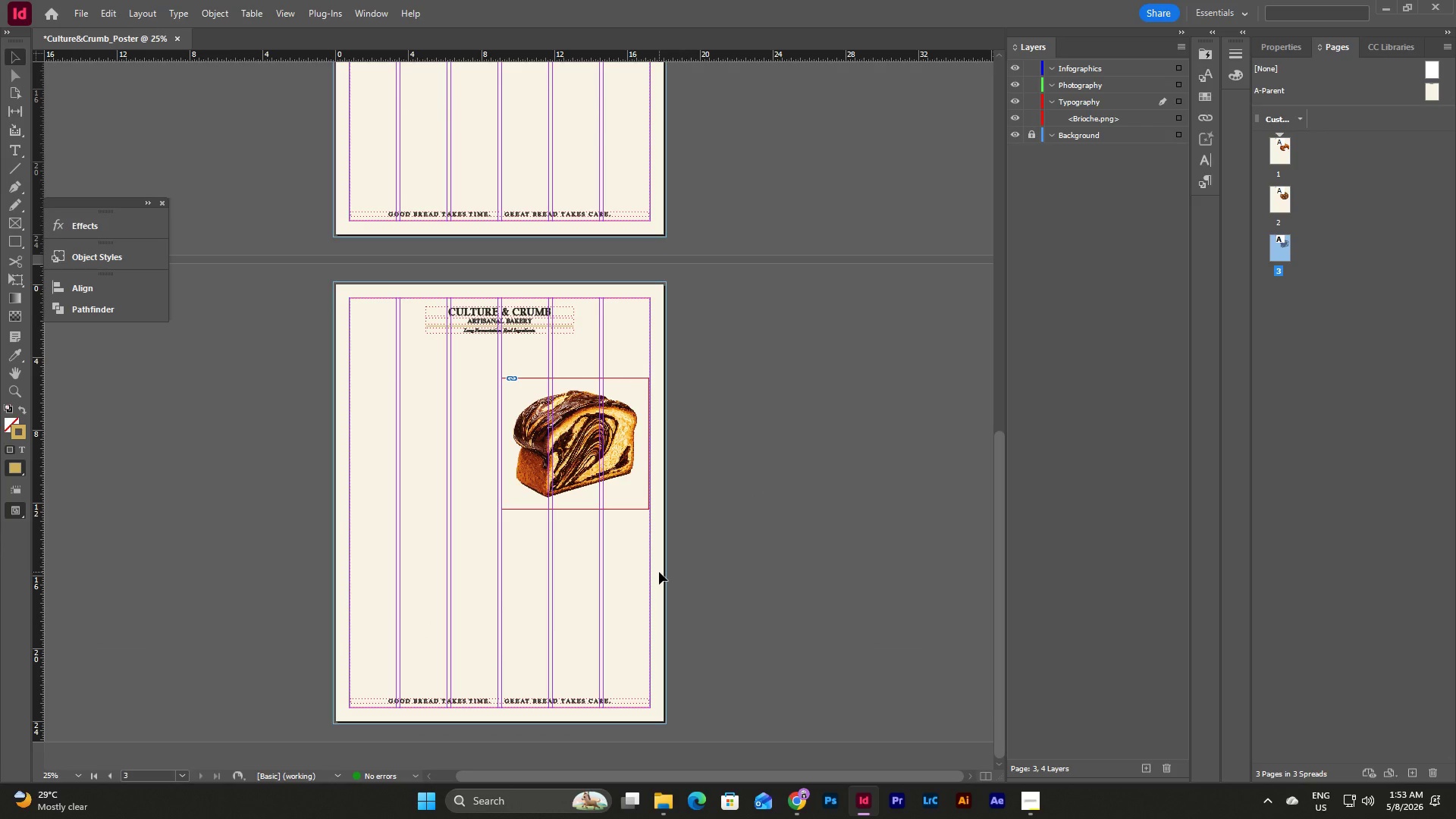 
type(wwww)
 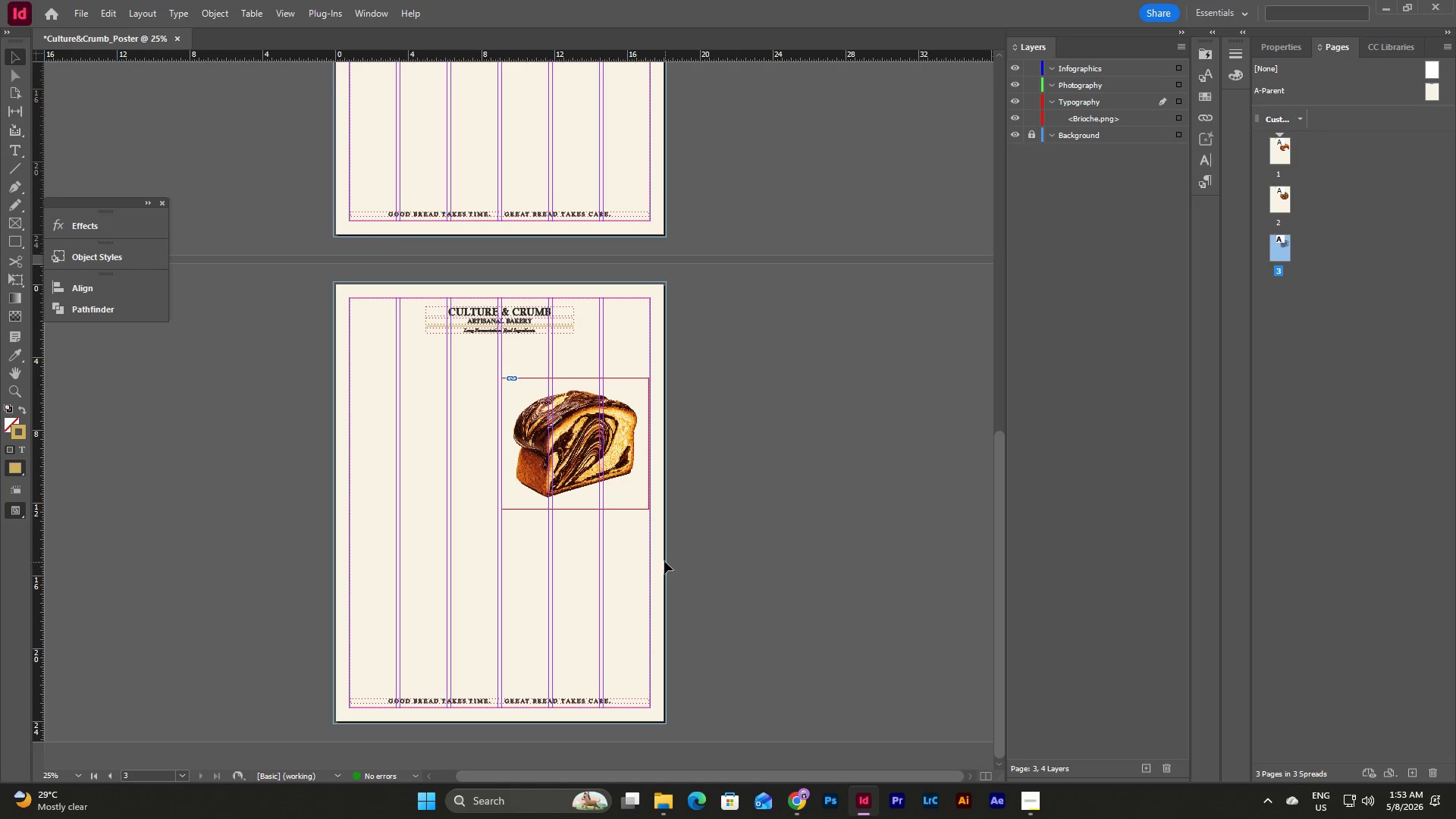 
scroll: coordinate [650, 548], scroll_direction: up, amount: 19.0
 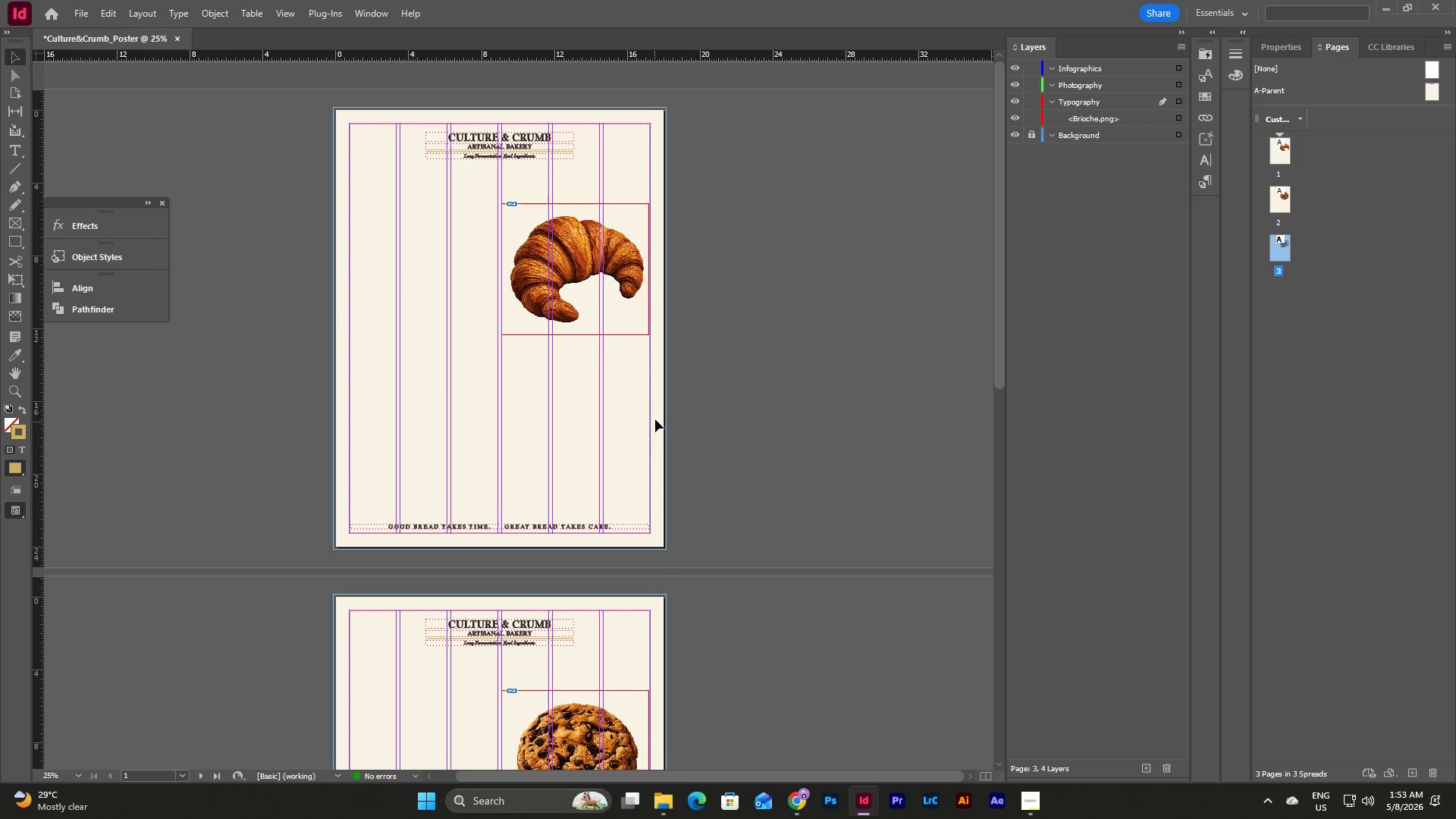 
left_click([655, 413])
 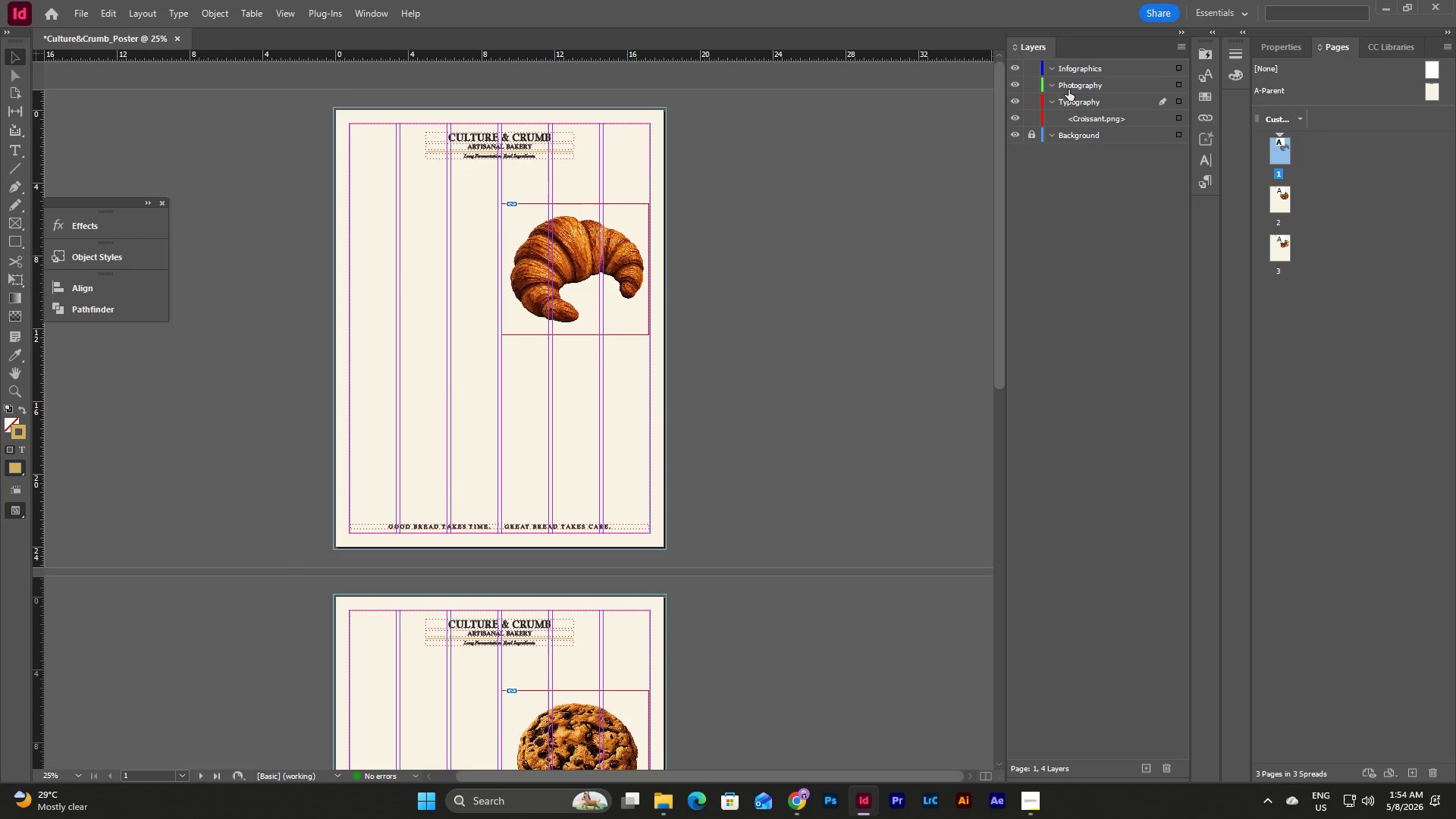 
left_click_drag(start_coordinate=[1094, 118], to_coordinate=[1092, 89])
 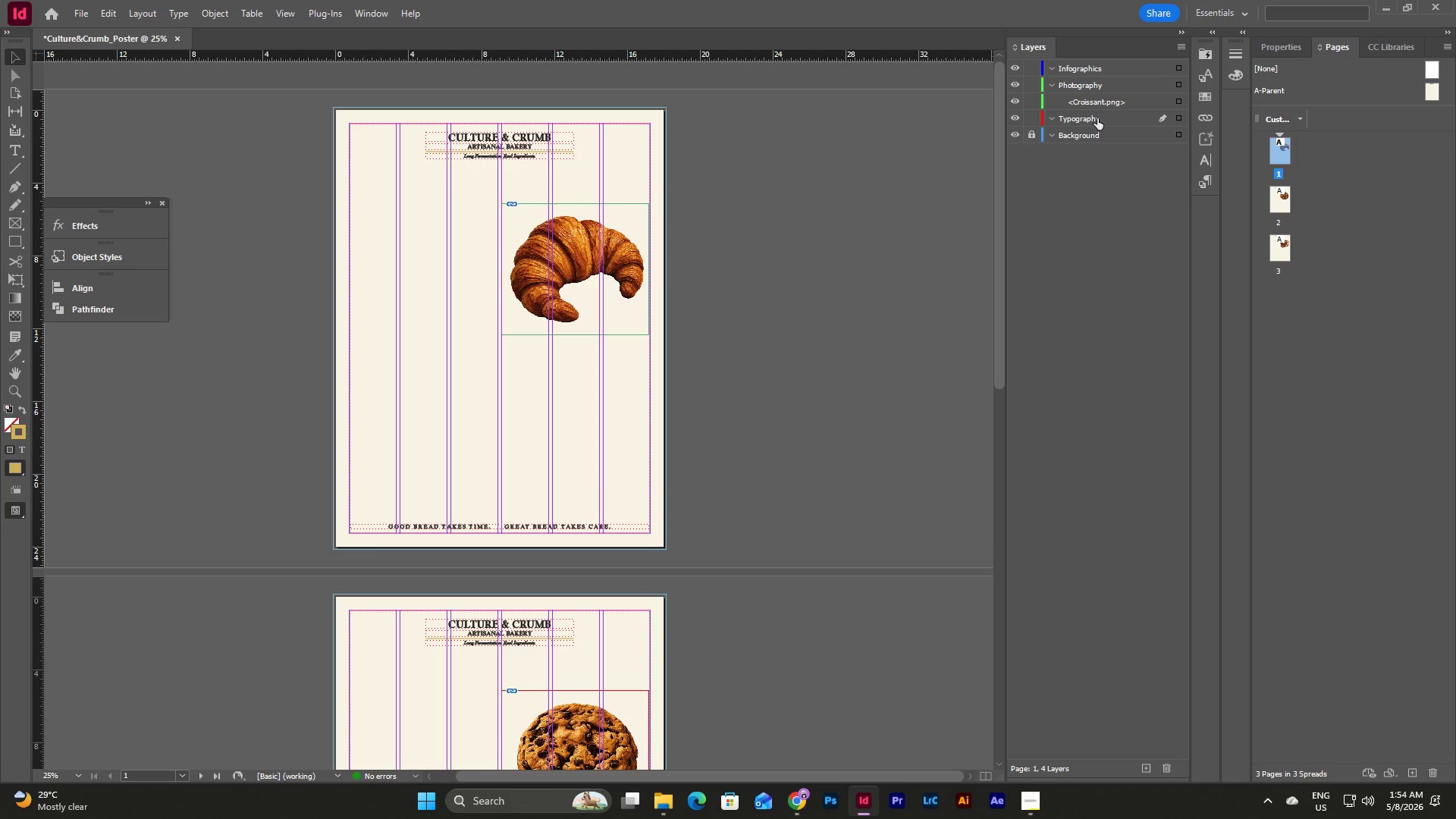 
left_click([1097, 118])
 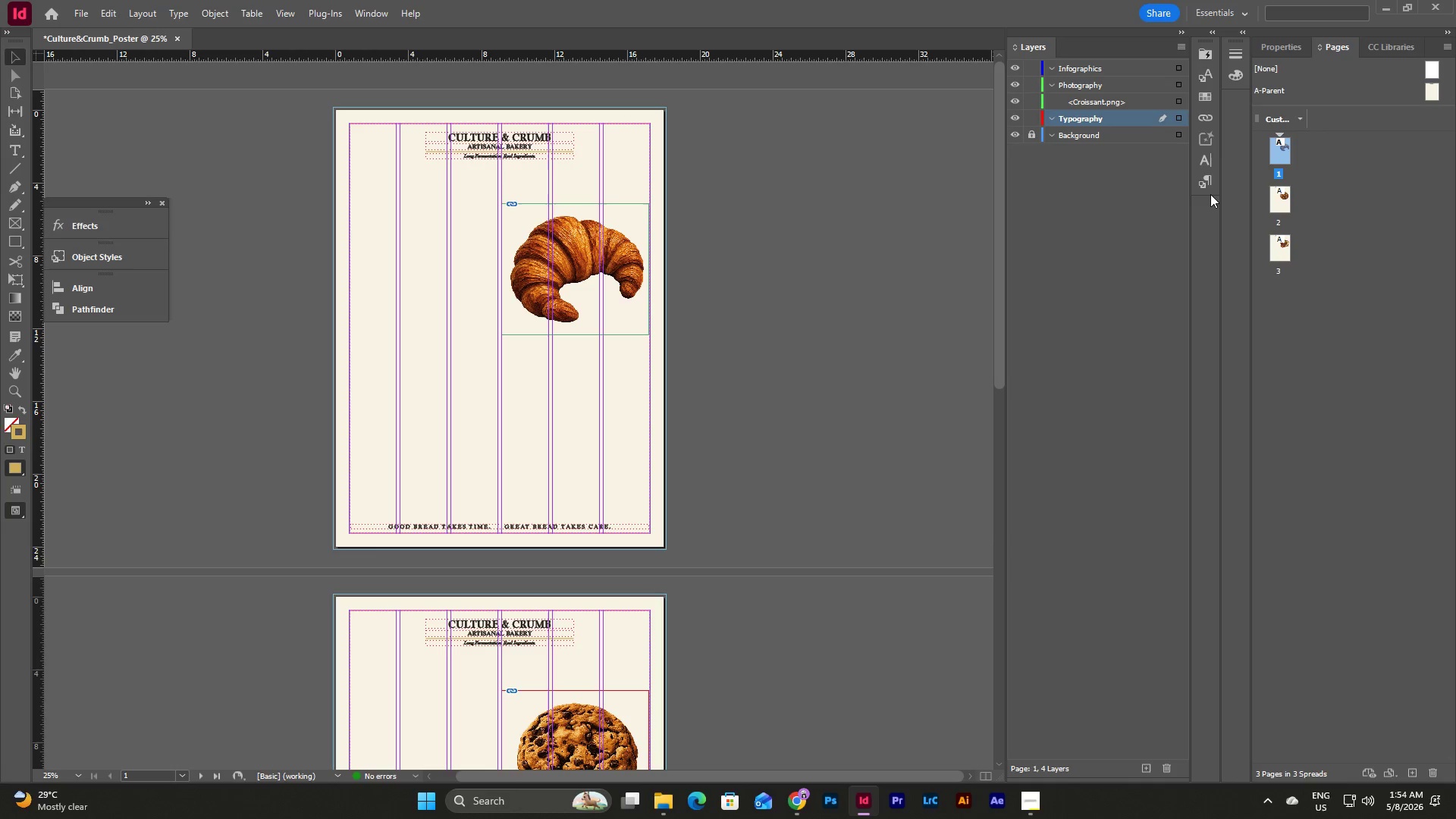 
left_click([1147, 209])
 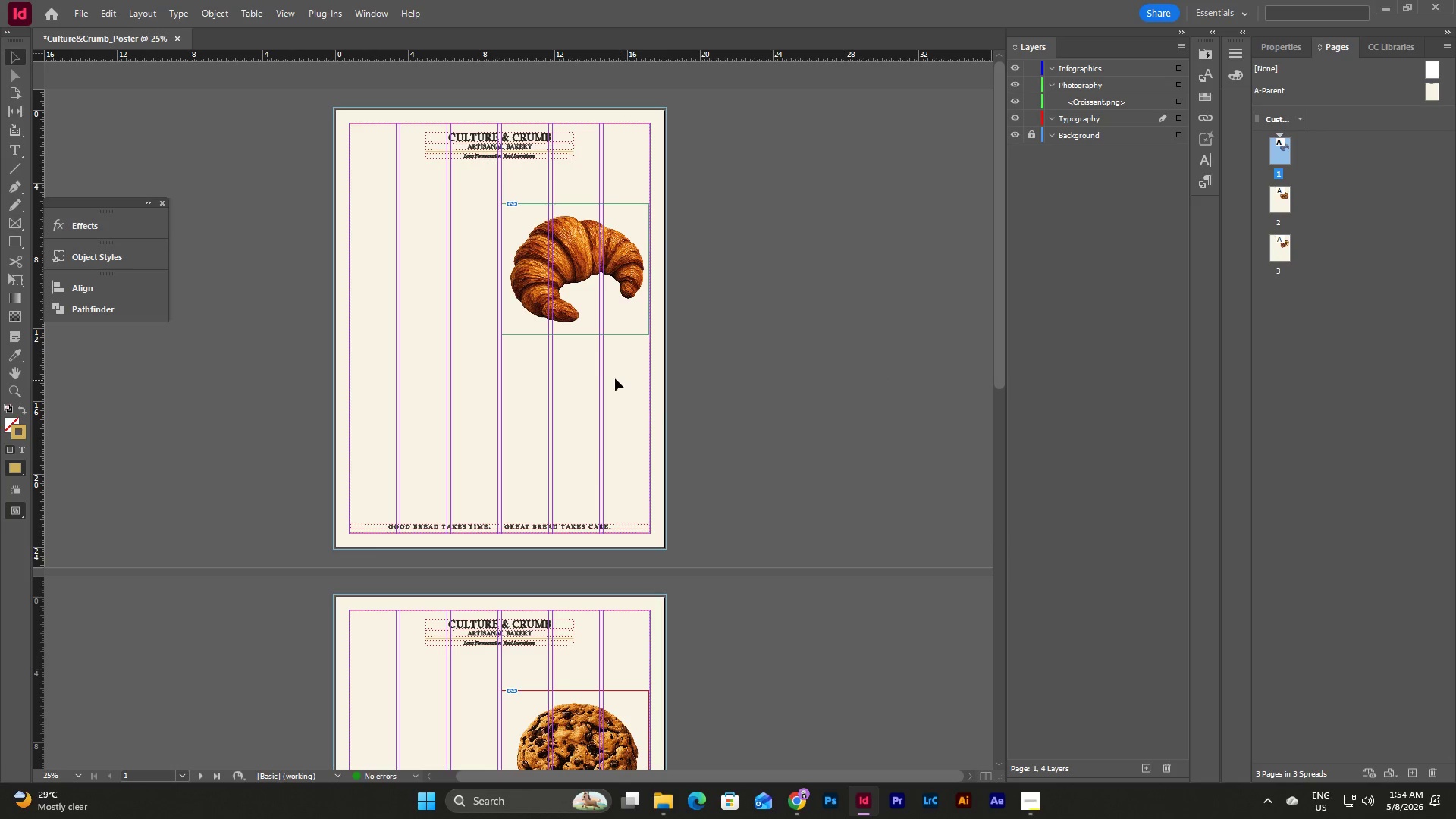 
scroll: coordinate [620, 375], scroll_direction: down, amount: 5.0
 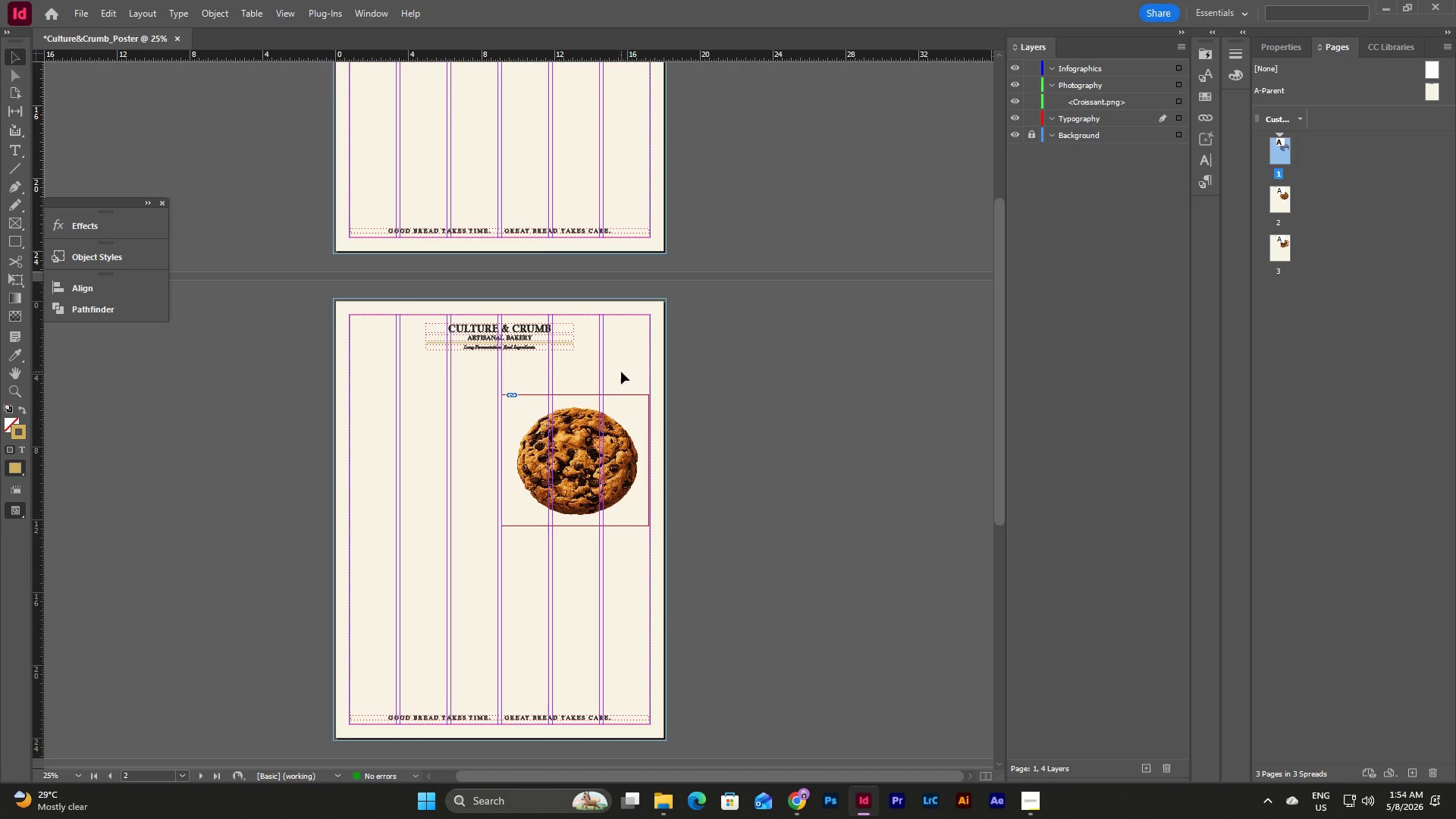 
left_click([621, 372])
 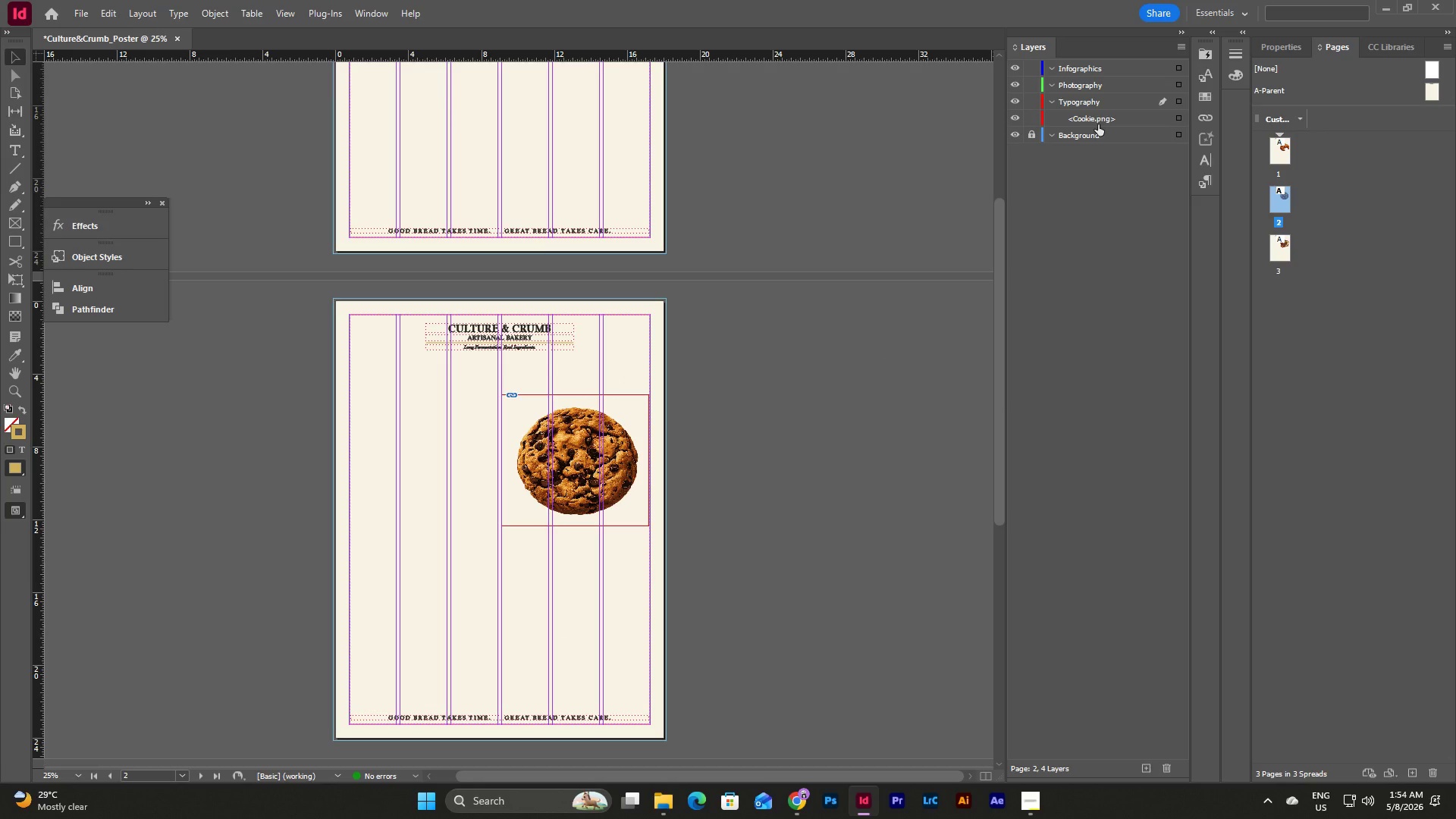 
left_click_drag(start_coordinate=[1101, 121], to_coordinate=[1099, 93])
 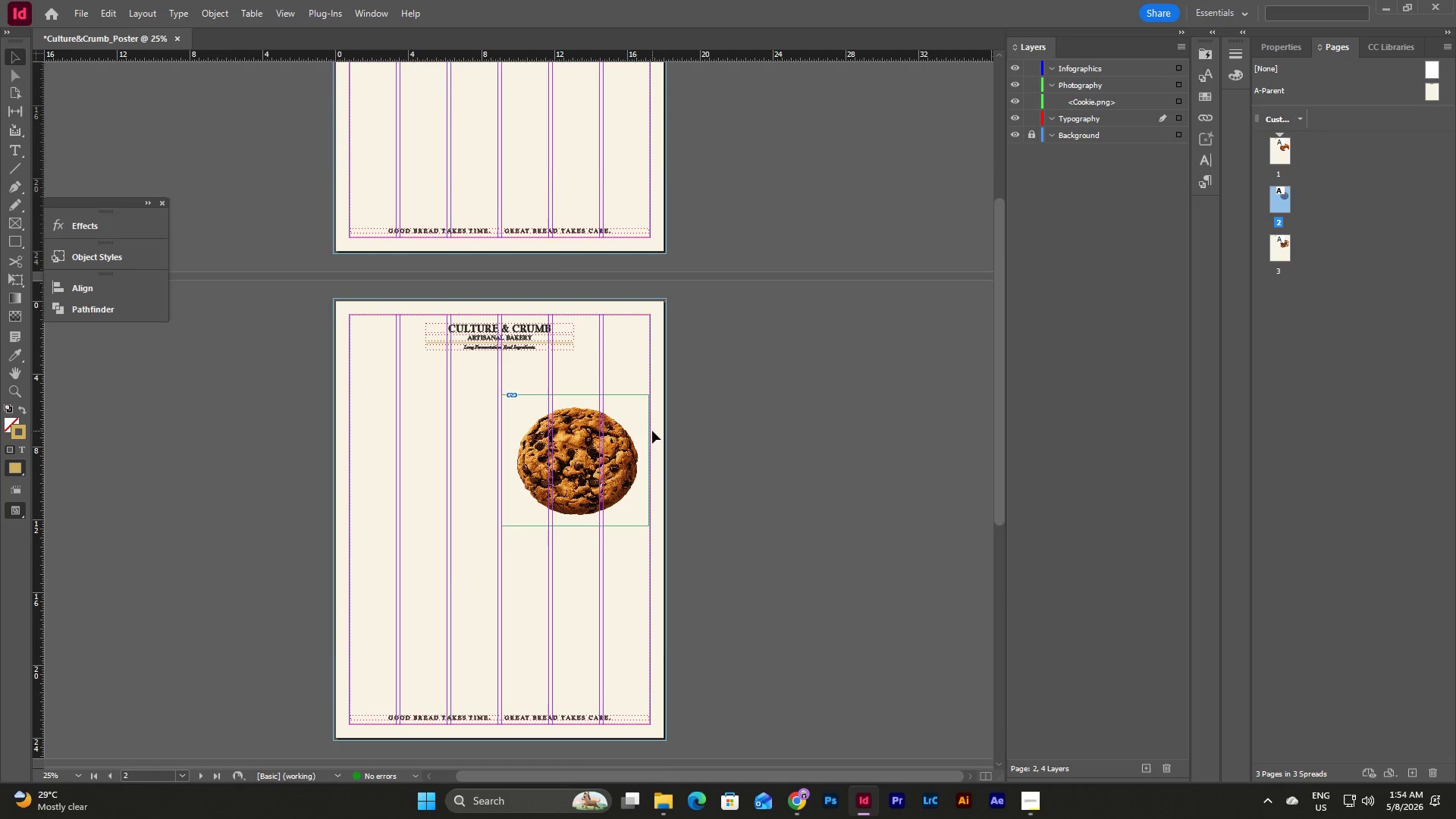 
scroll: coordinate [639, 425], scroll_direction: down, amount: 11.0
 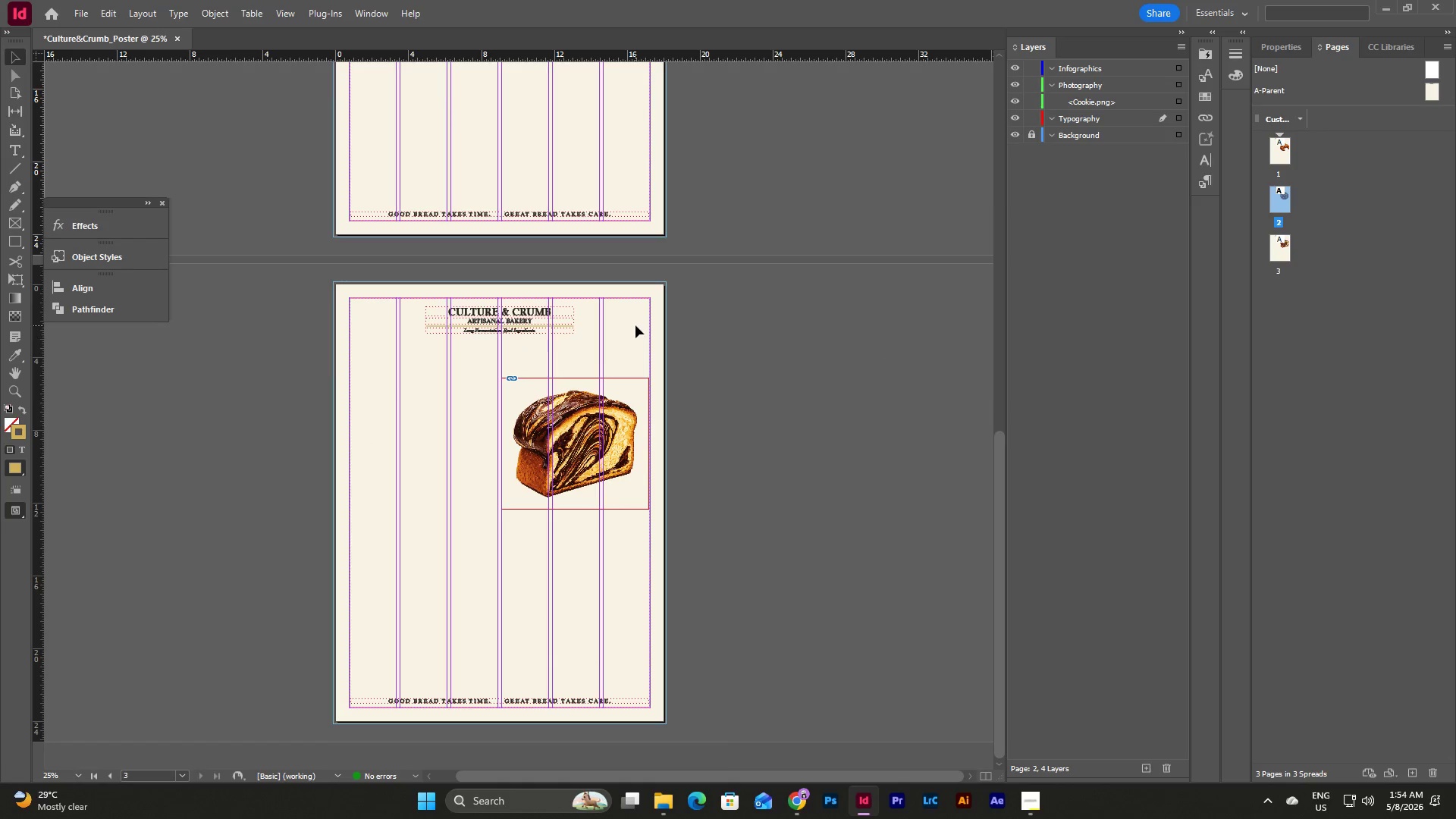 
left_click([635, 325])
 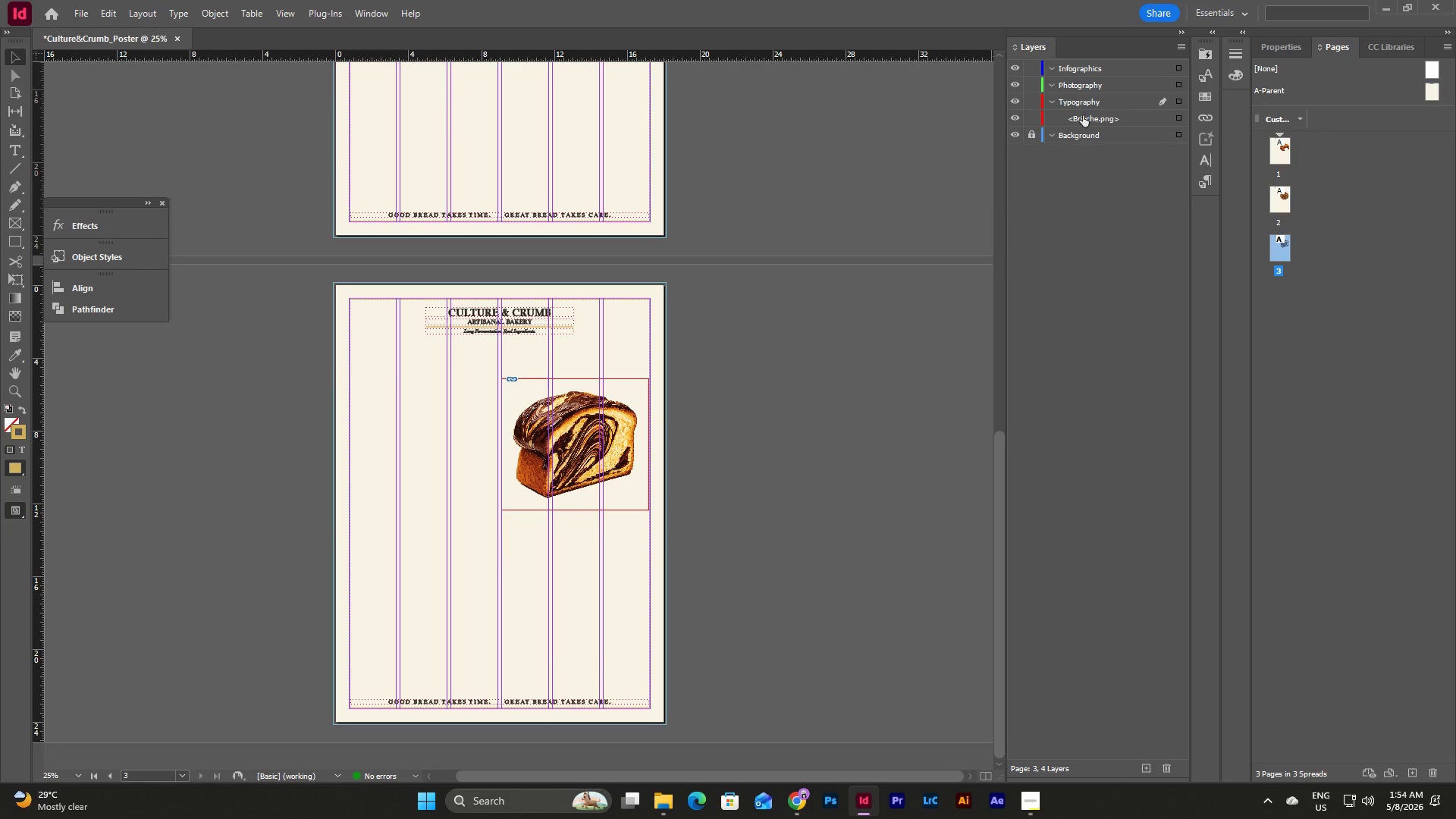 
left_click_drag(start_coordinate=[1083, 115], to_coordinate=[1080, 94])
 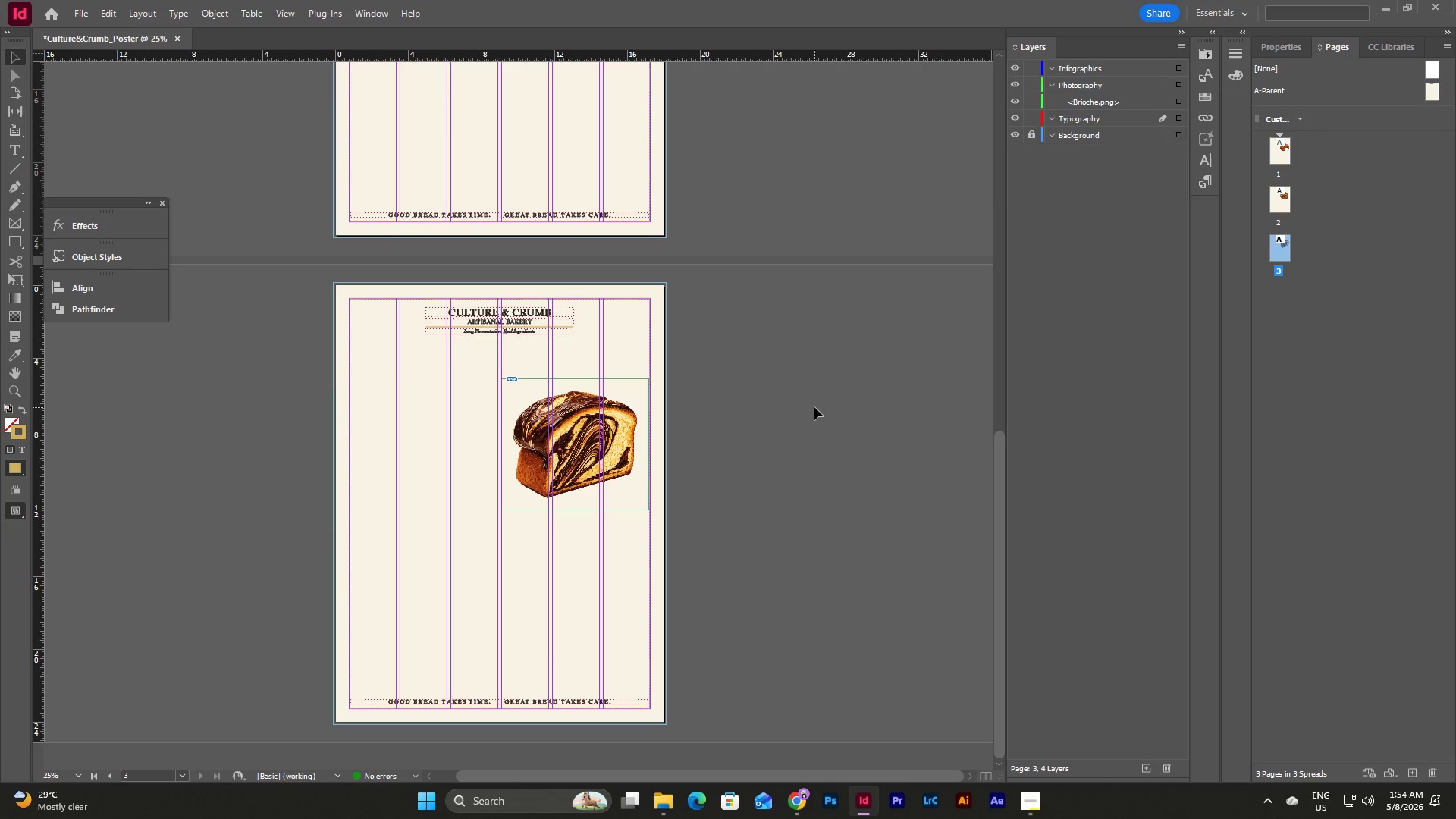 
scroll: coordinate [613, 294], scroll_direction: up, amount: 18.0
 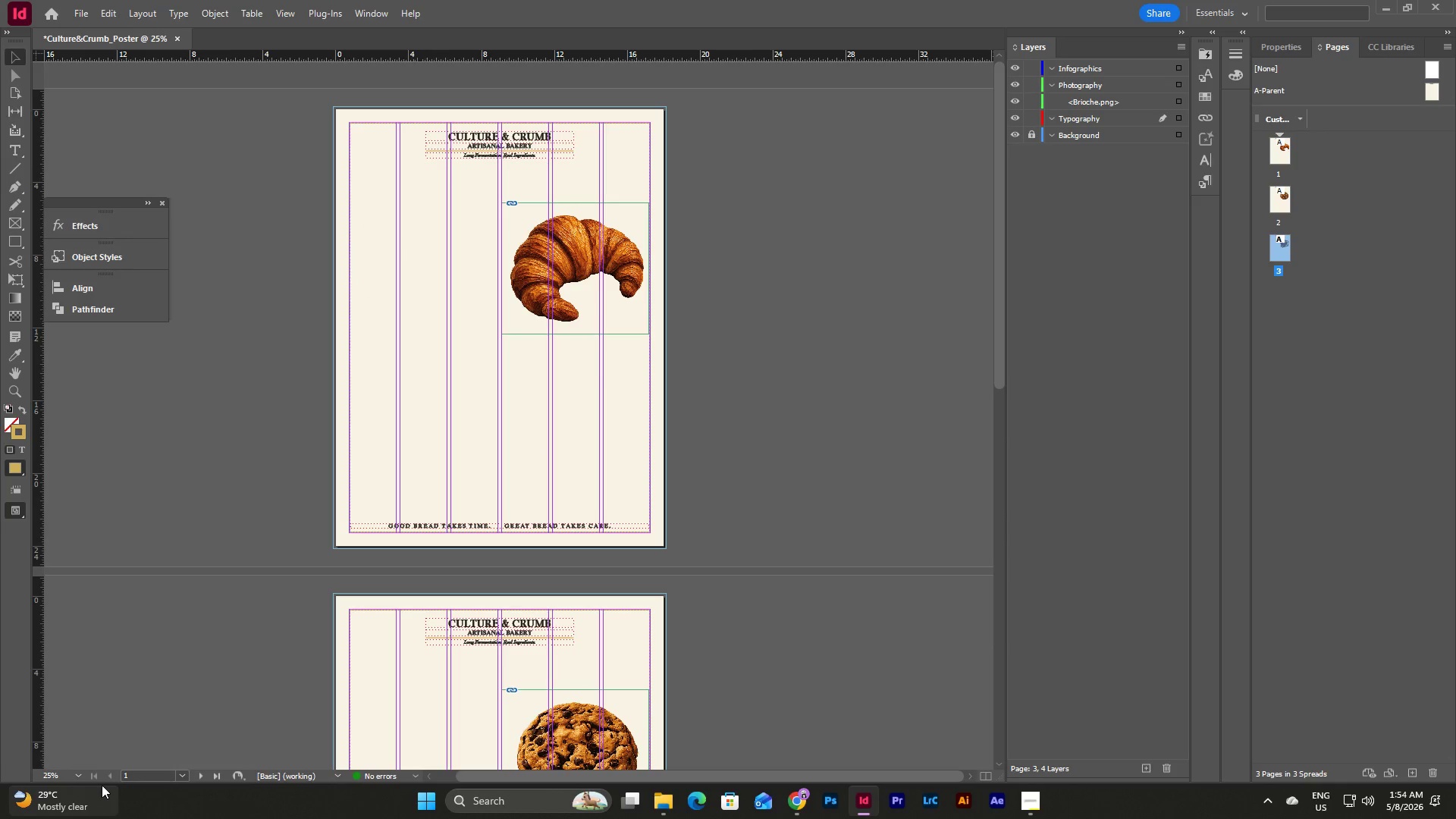 
left_click([78, 777])
 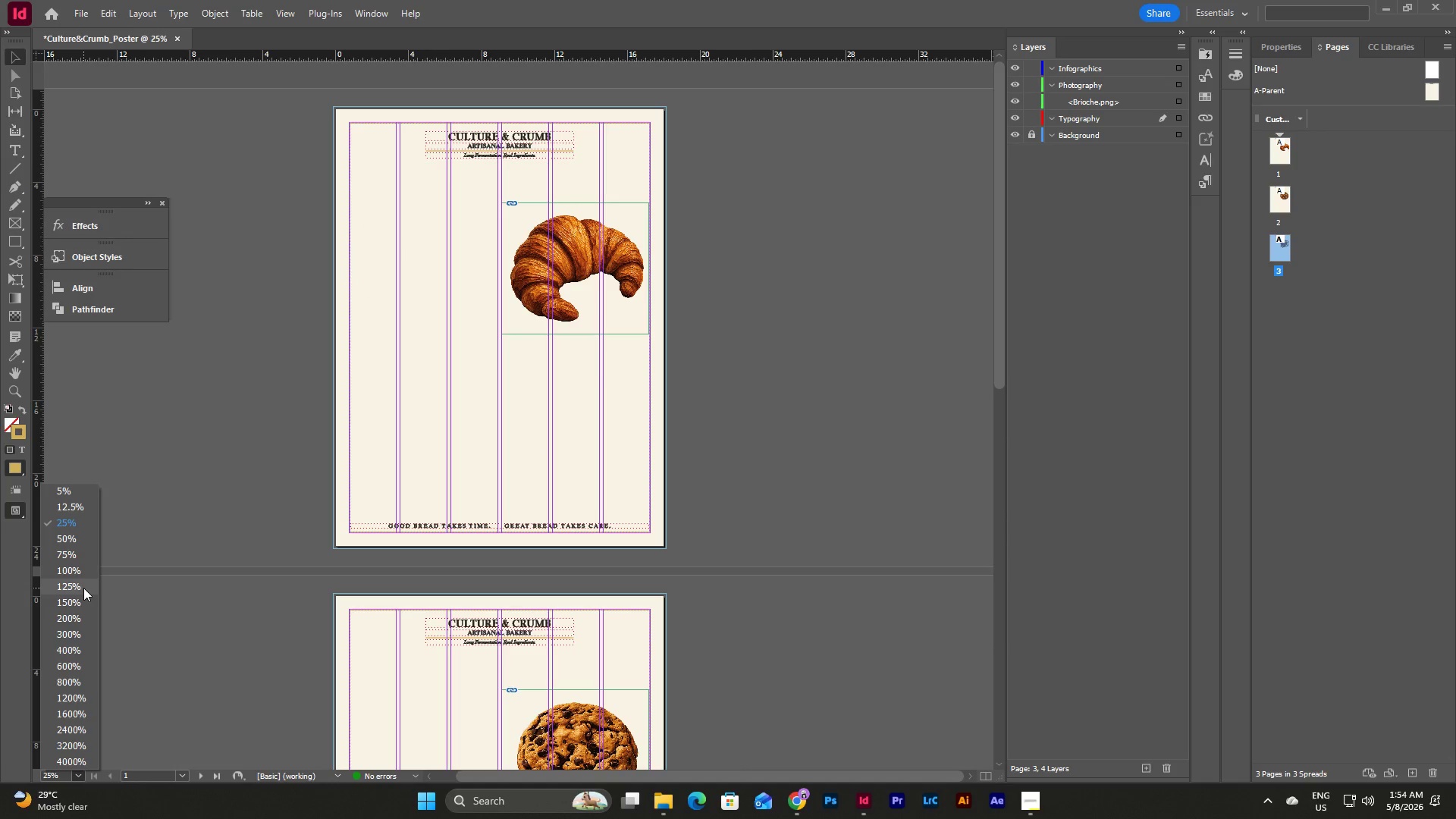 
left_click([83, 588])
 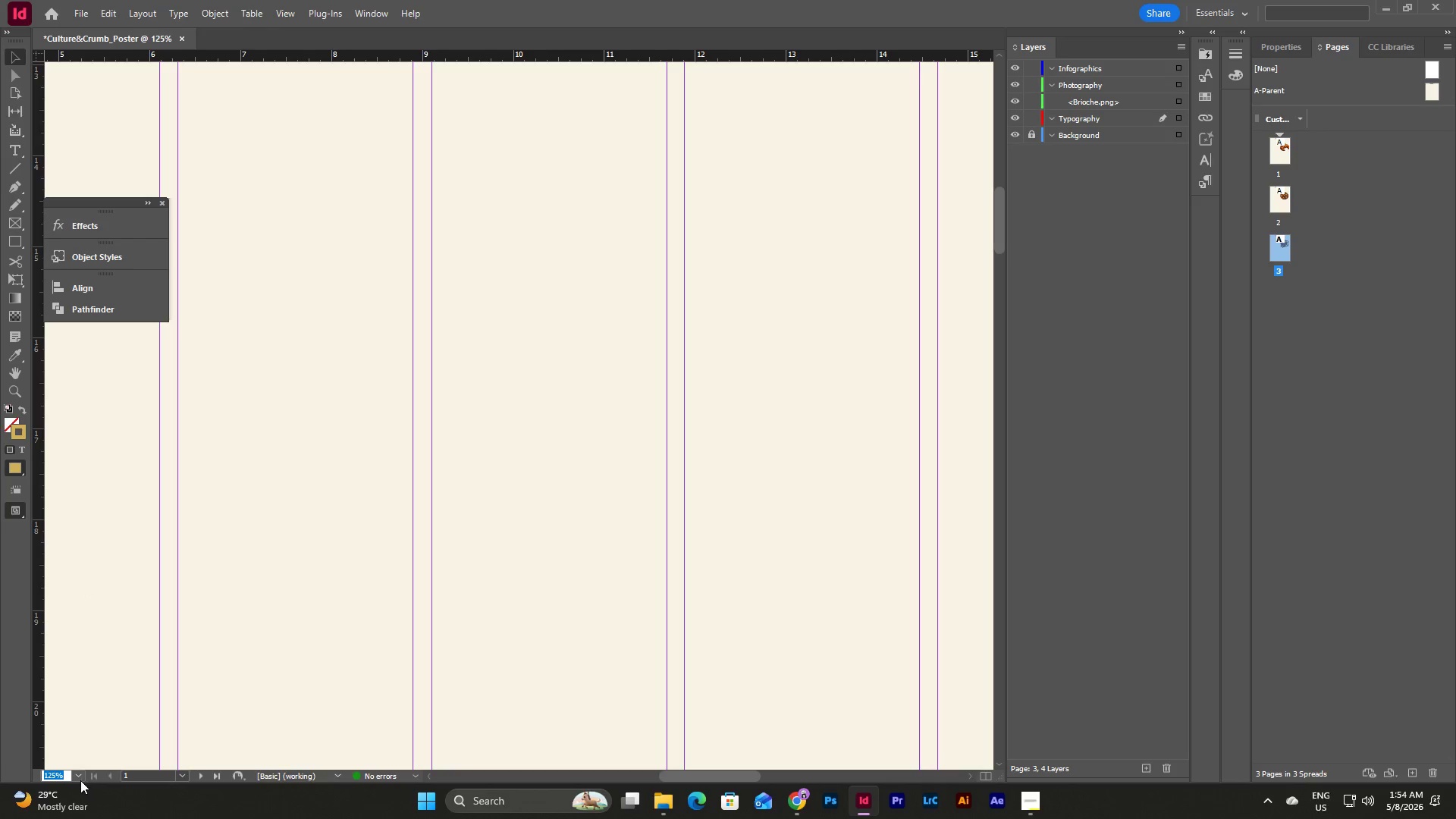 
left_click([80, 777])
 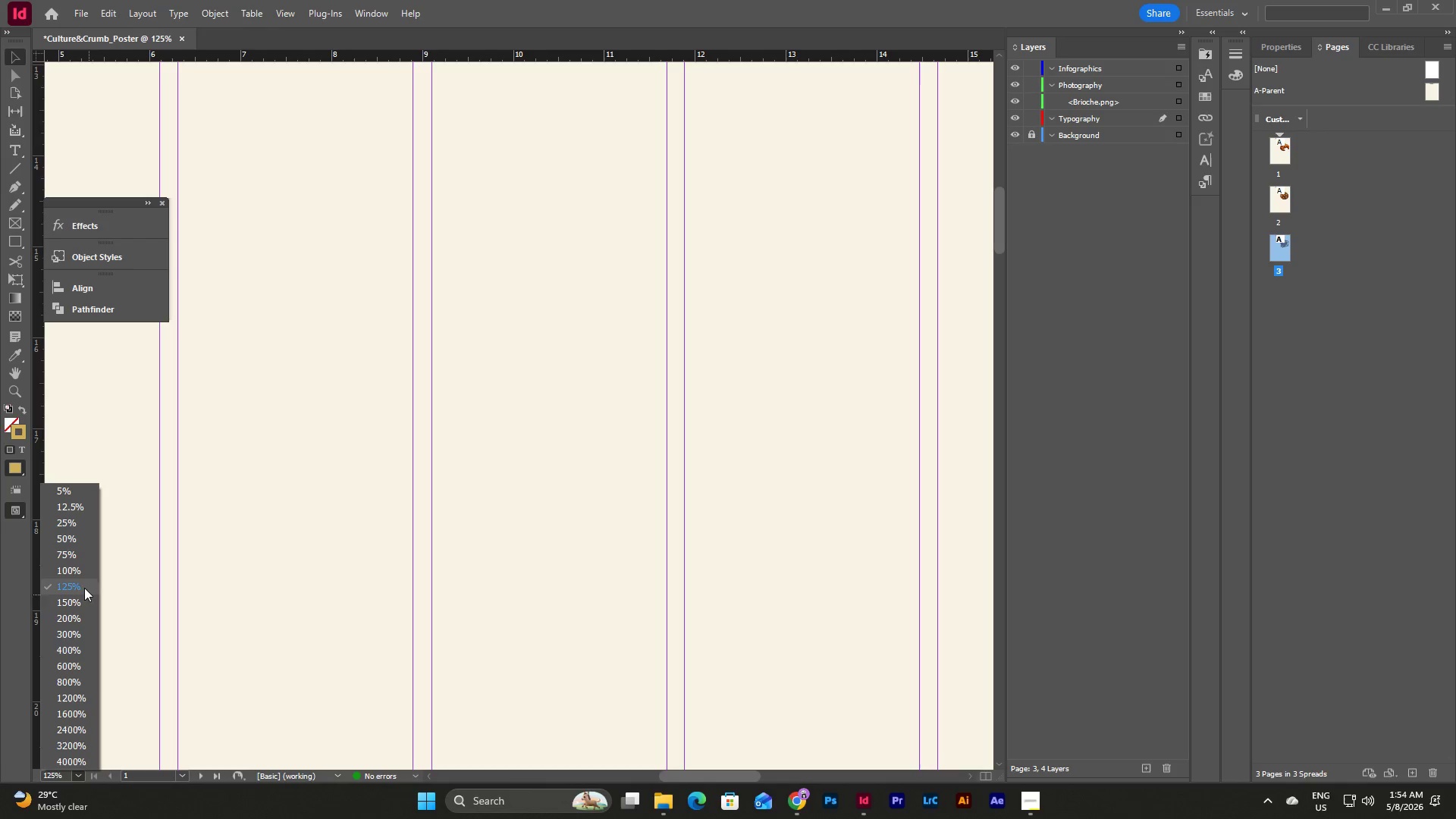 
left_click([79, 573])
 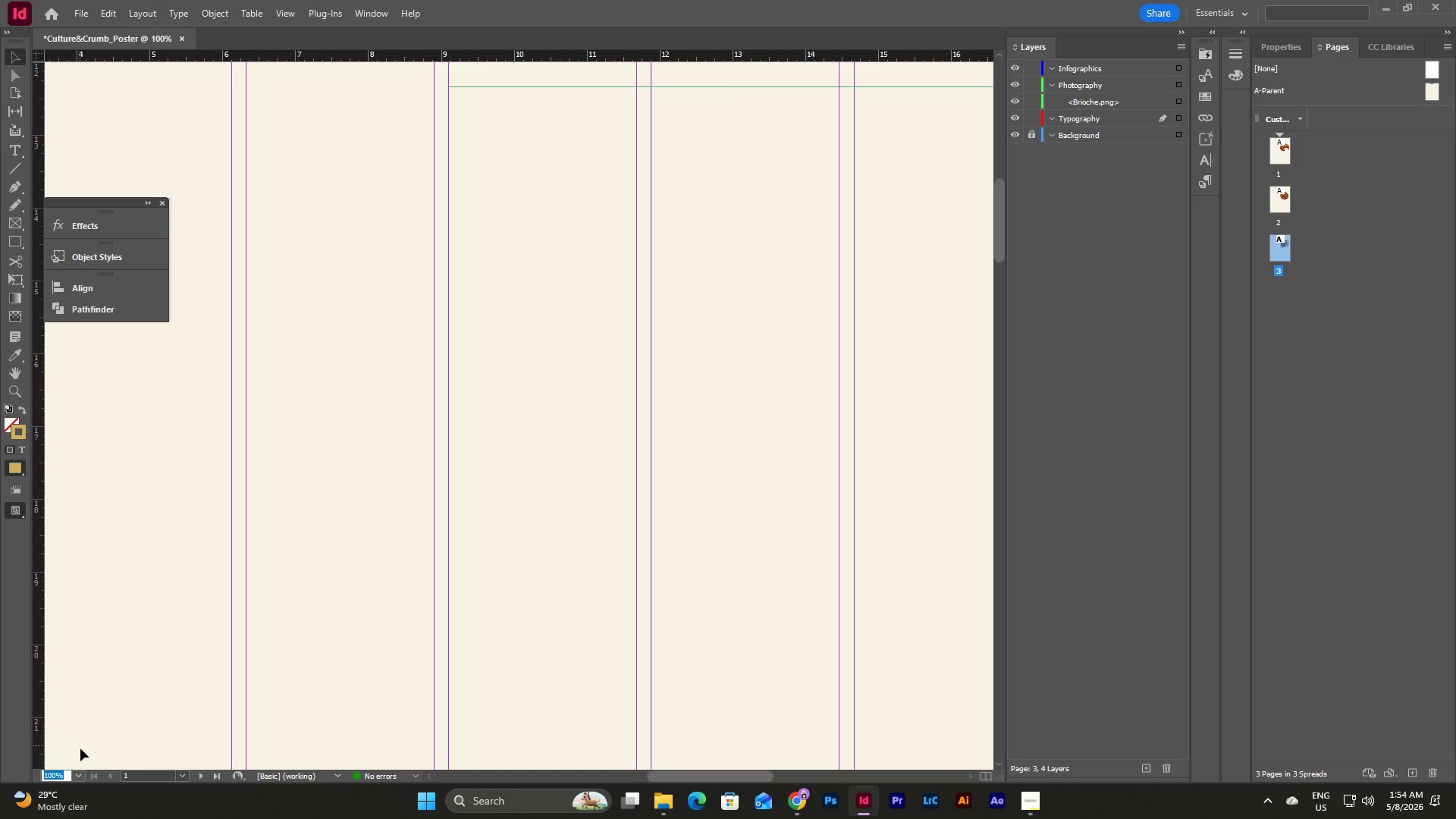 
left_click([77, 779])
 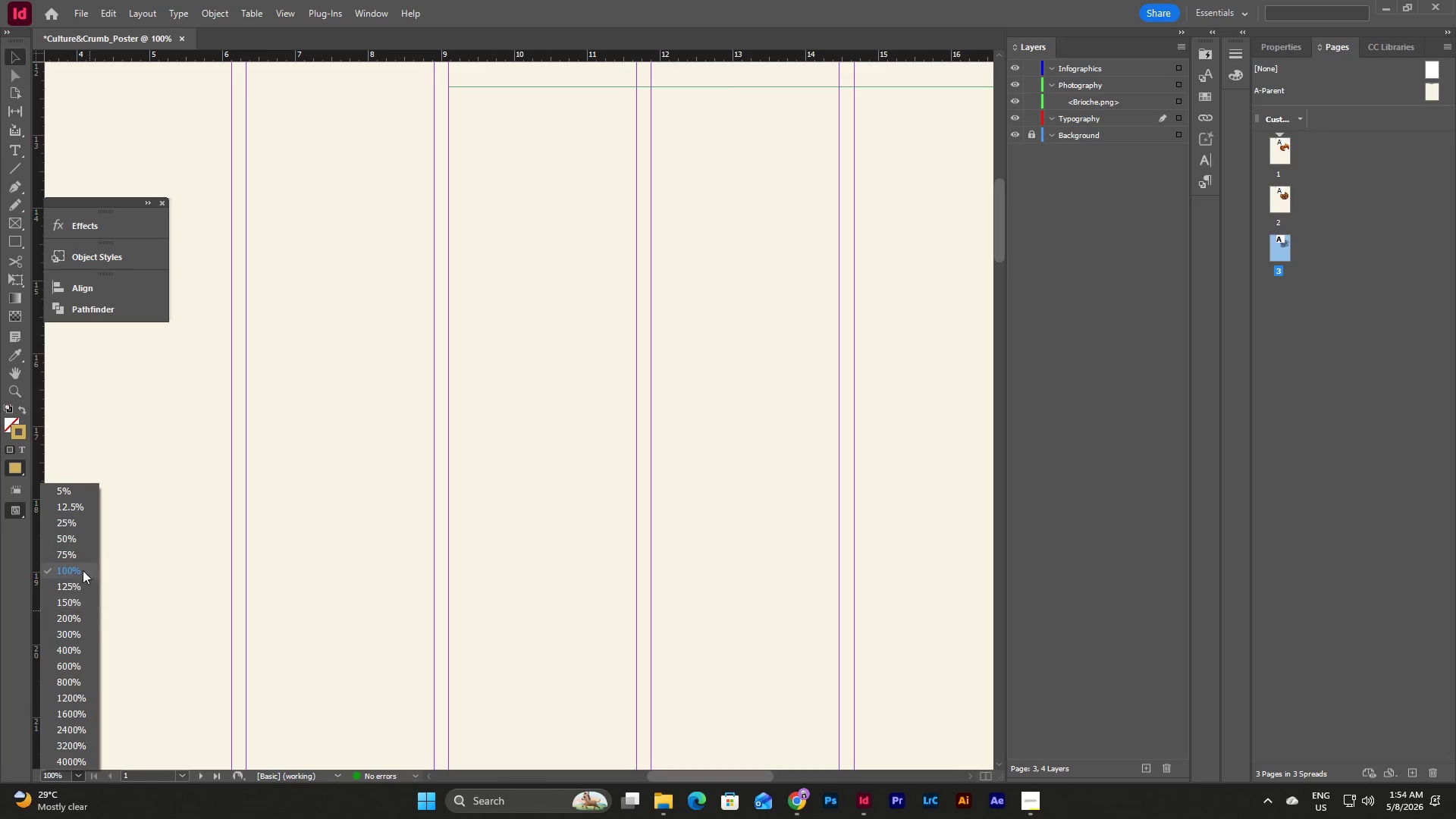 
left_click([81, 559])
 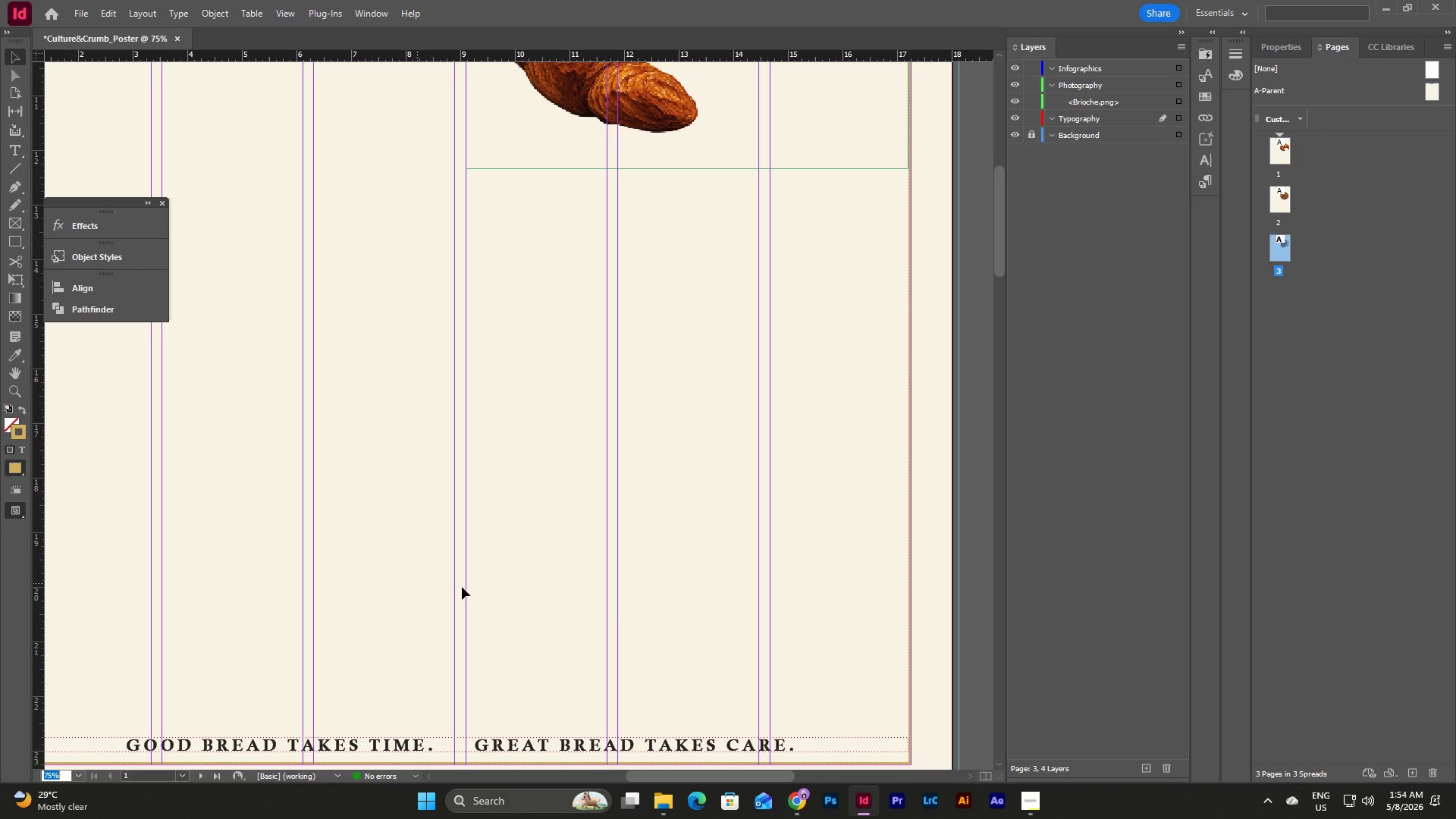 
scroll: coordinate [613, 609], scroll_direction: up, amount: 8.0
 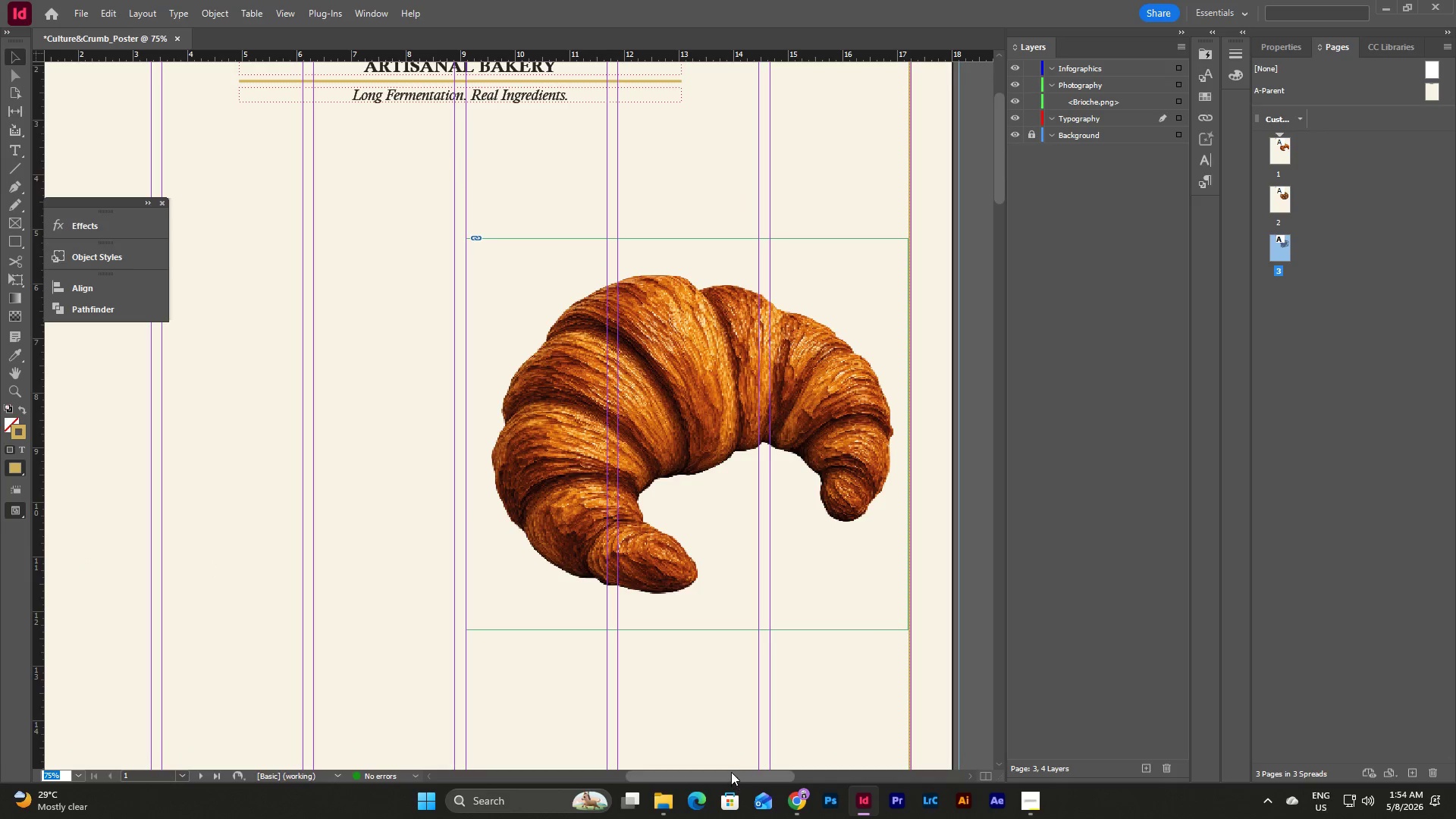 
left_click_drag(start_coordinate=[731, 772], to_coordinate=[696, 778])
 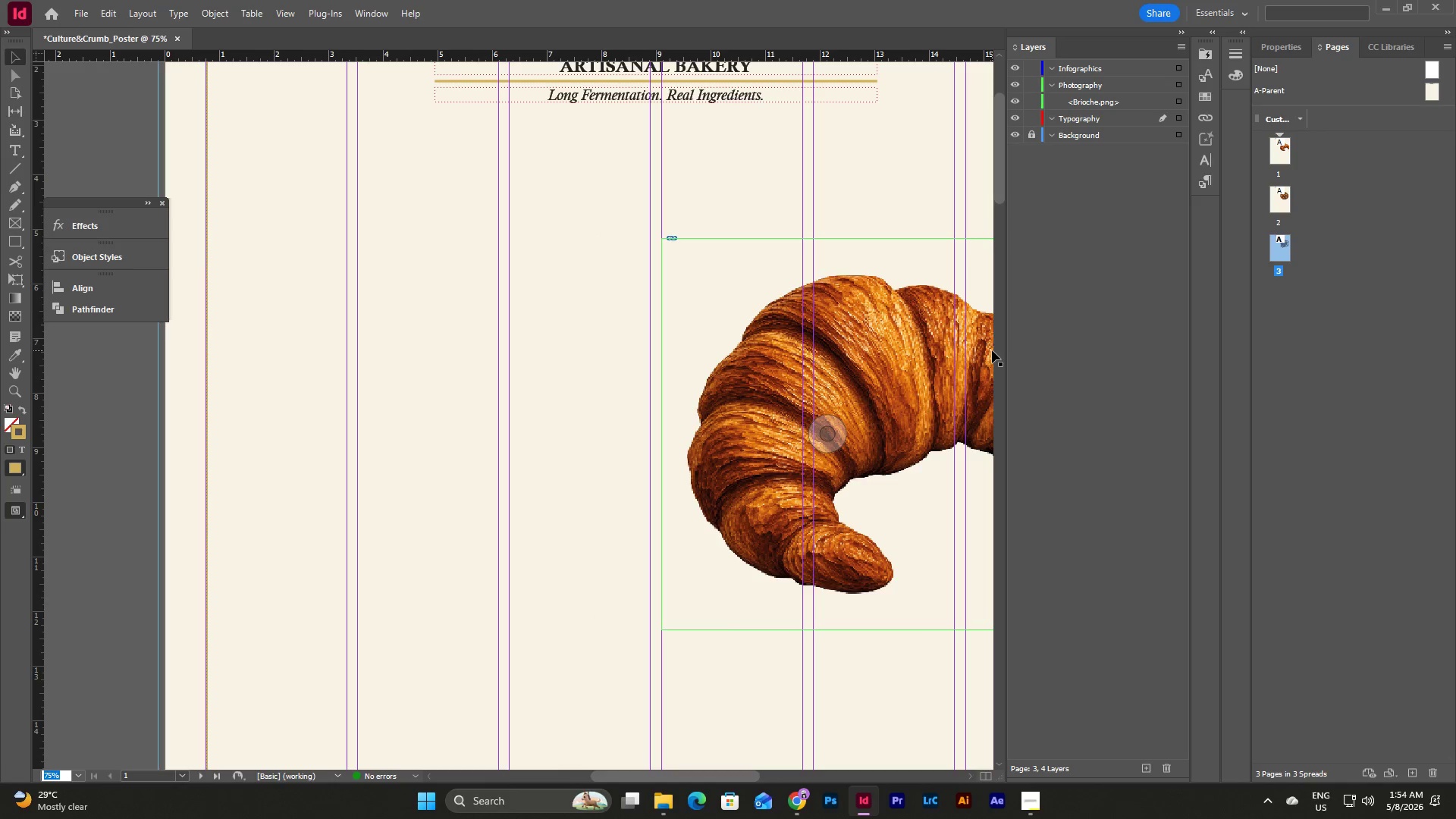 
left_click([1119, 177])
 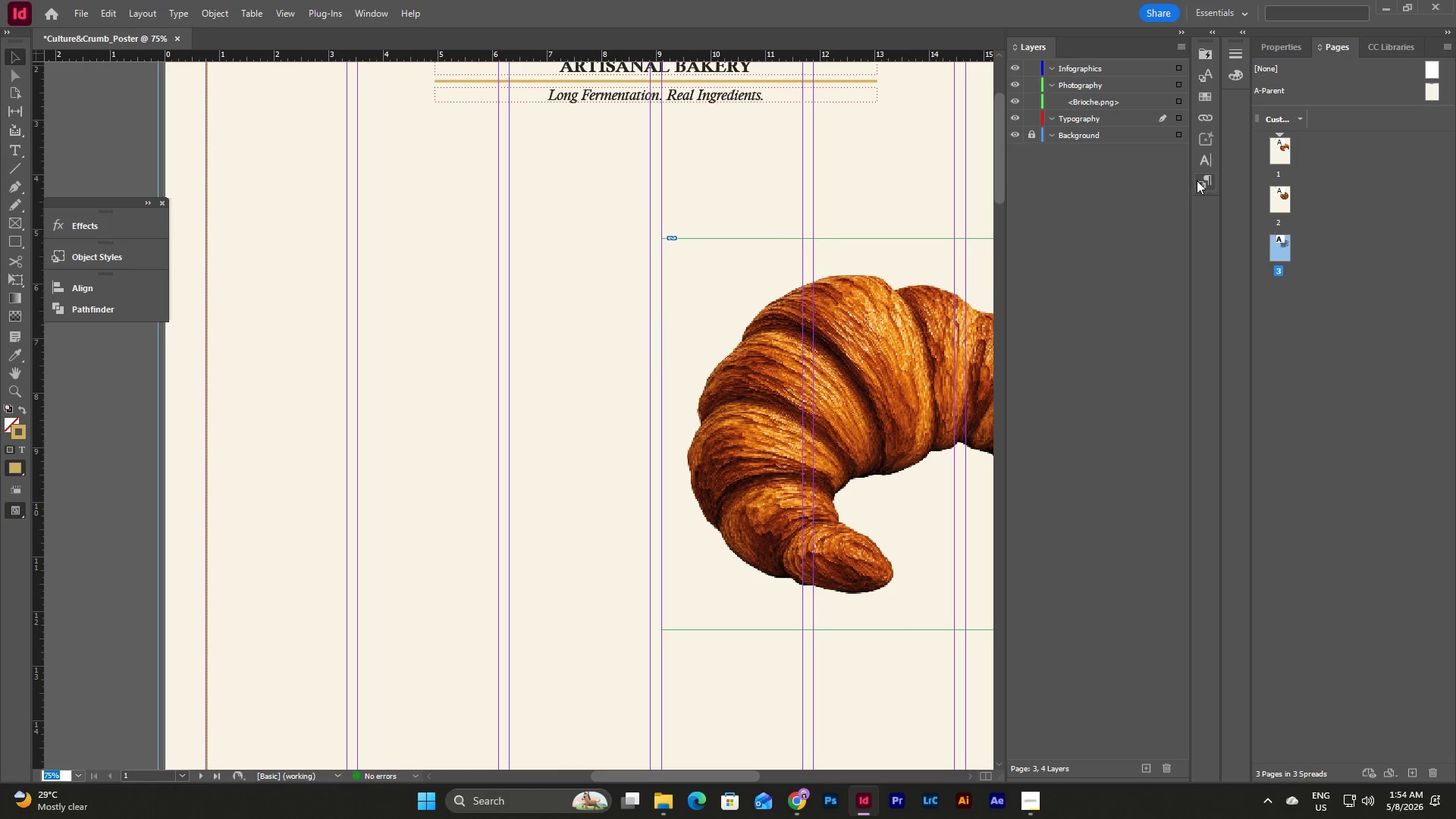 
left_click([1197, 180])
 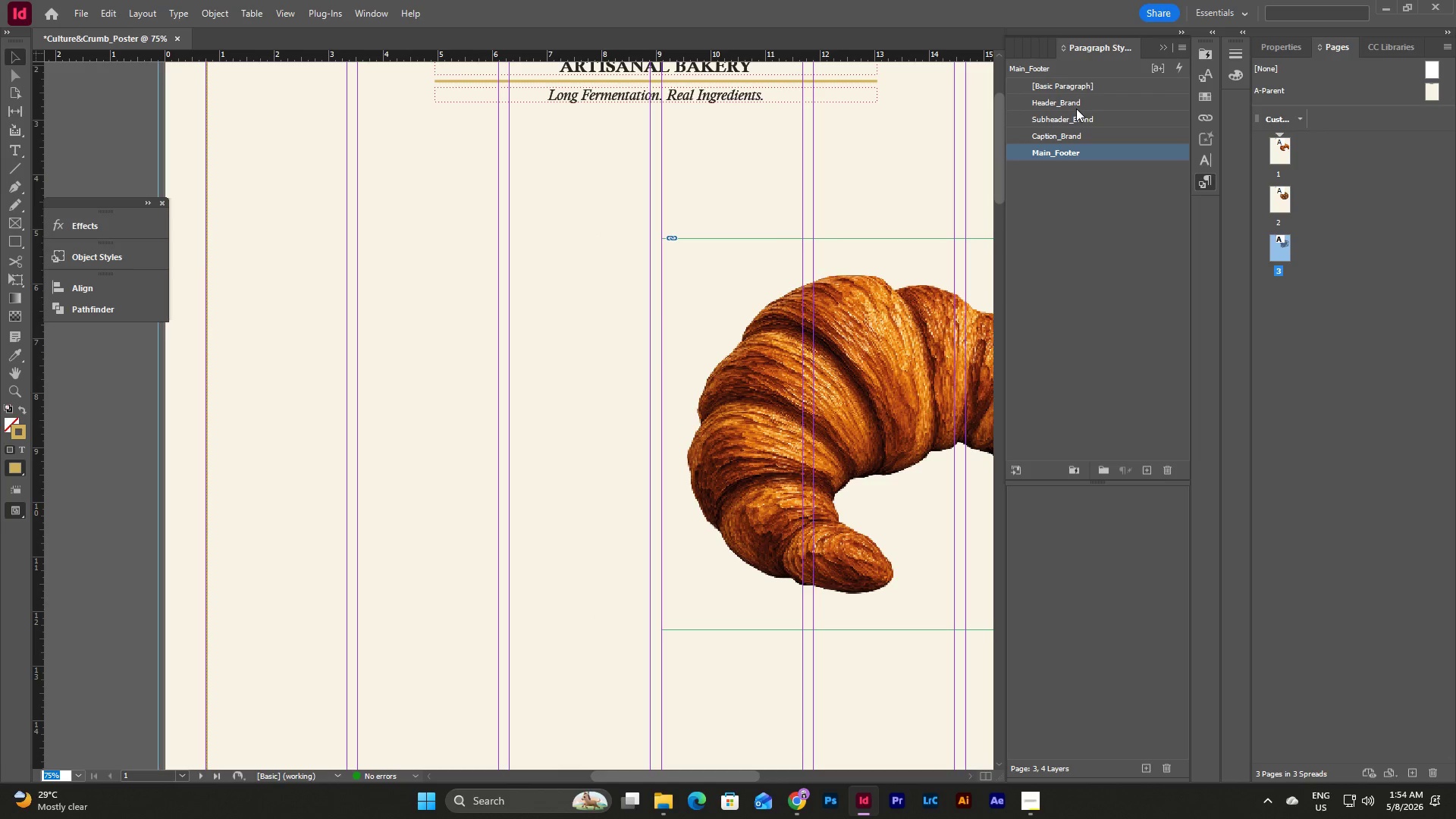 
wait(5.38)
 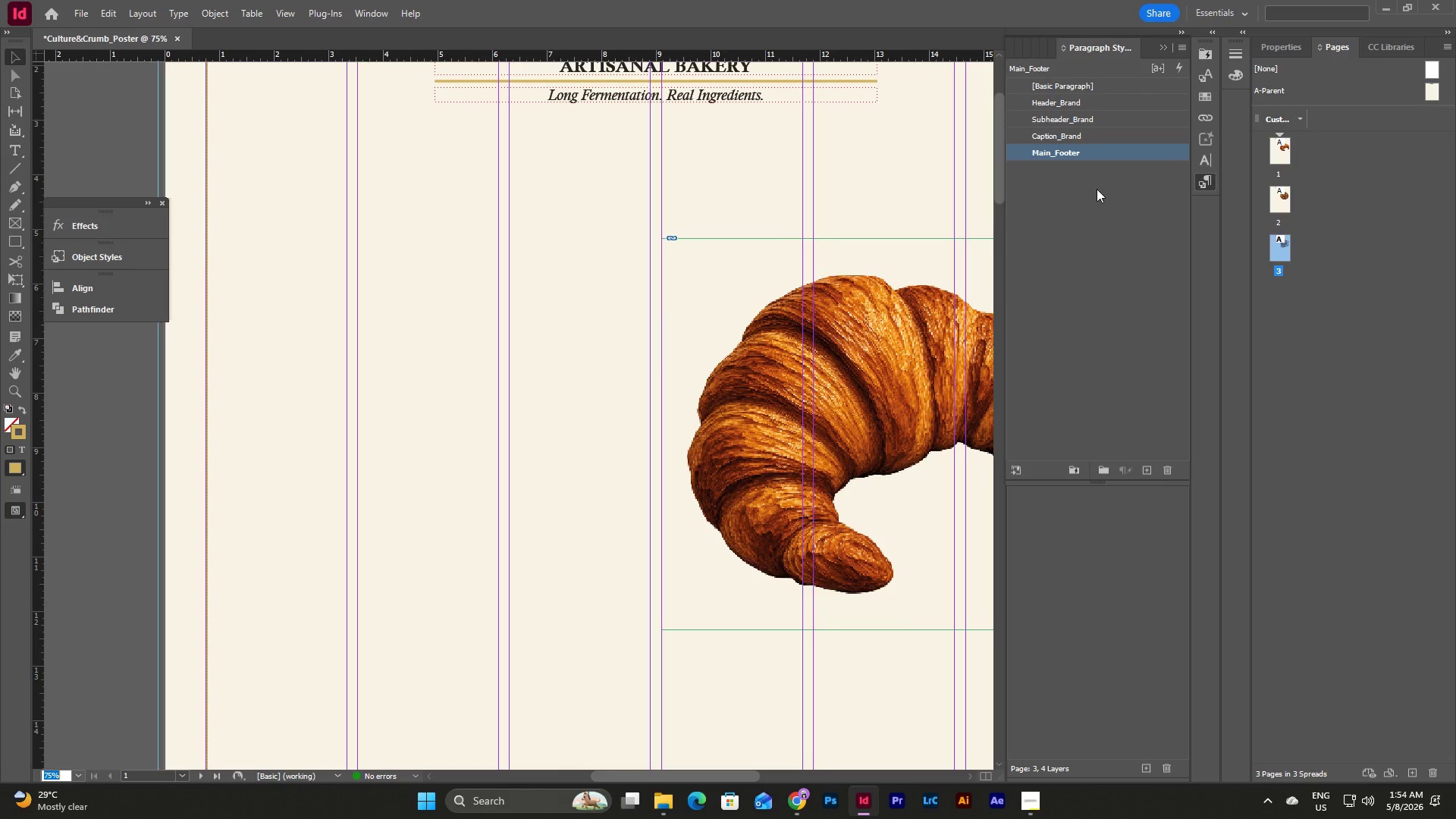 
left_click([1089, 171])
 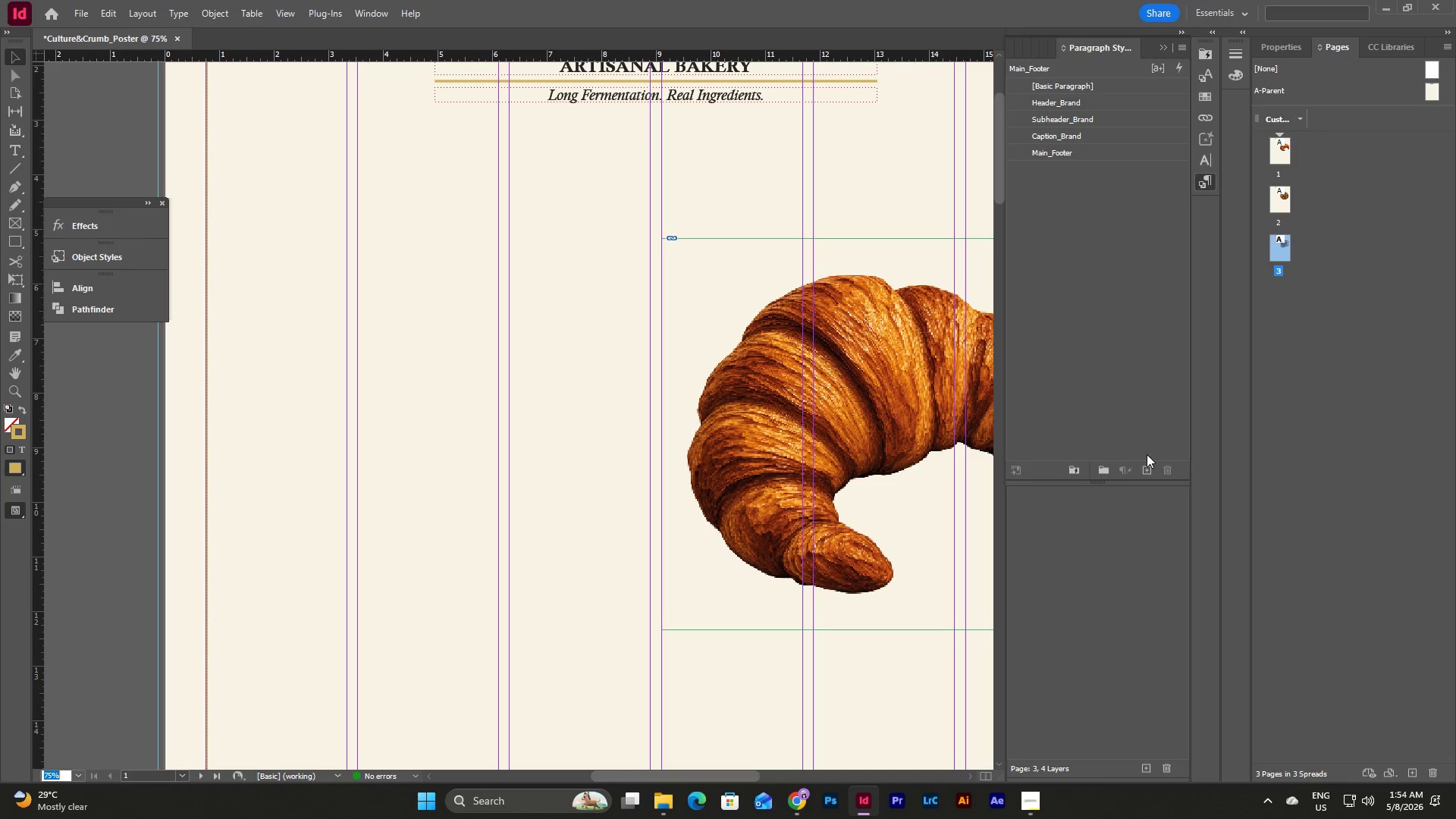 
left_click([1148, 466])
 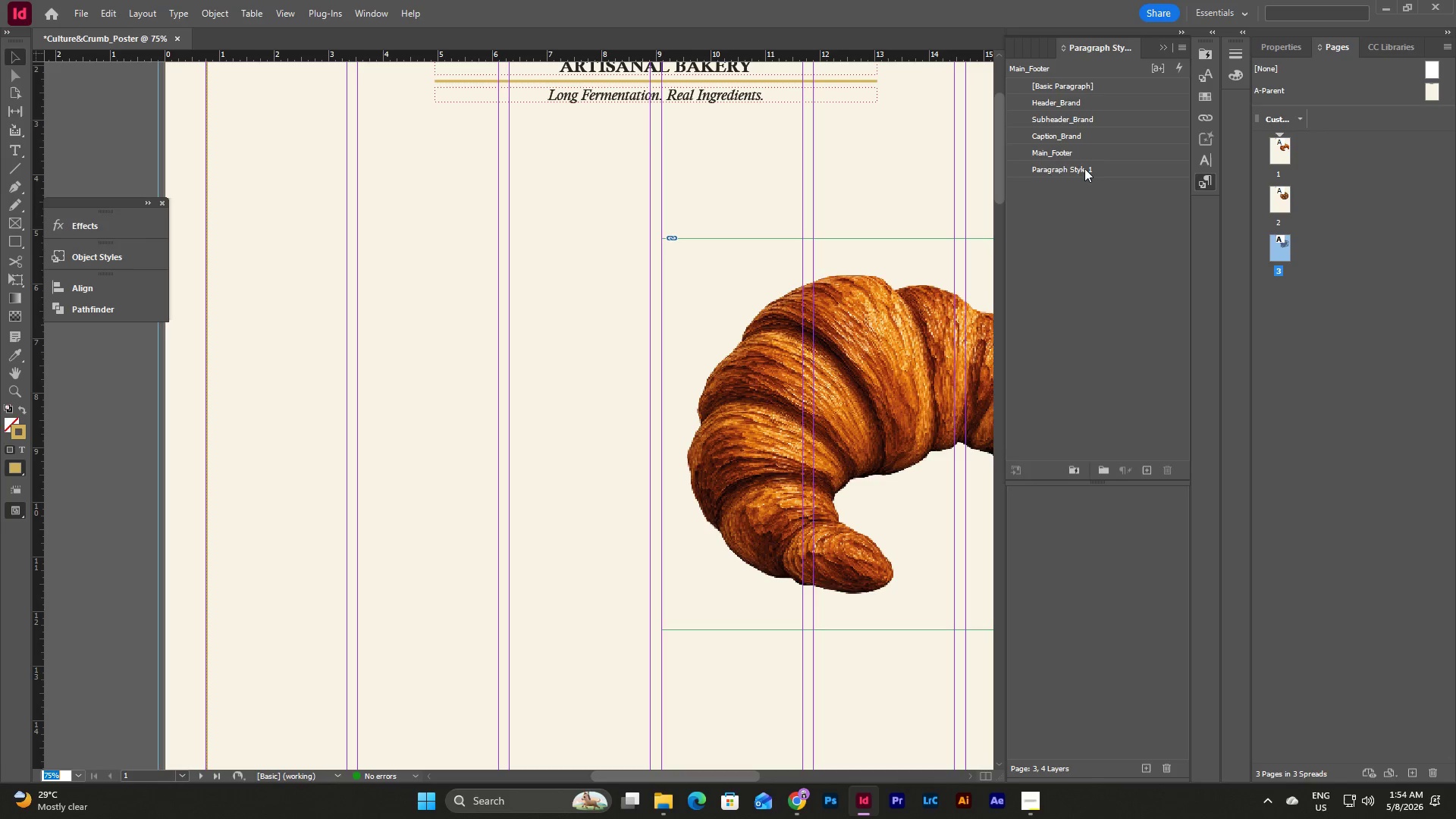 
double_click([1084, 168])
 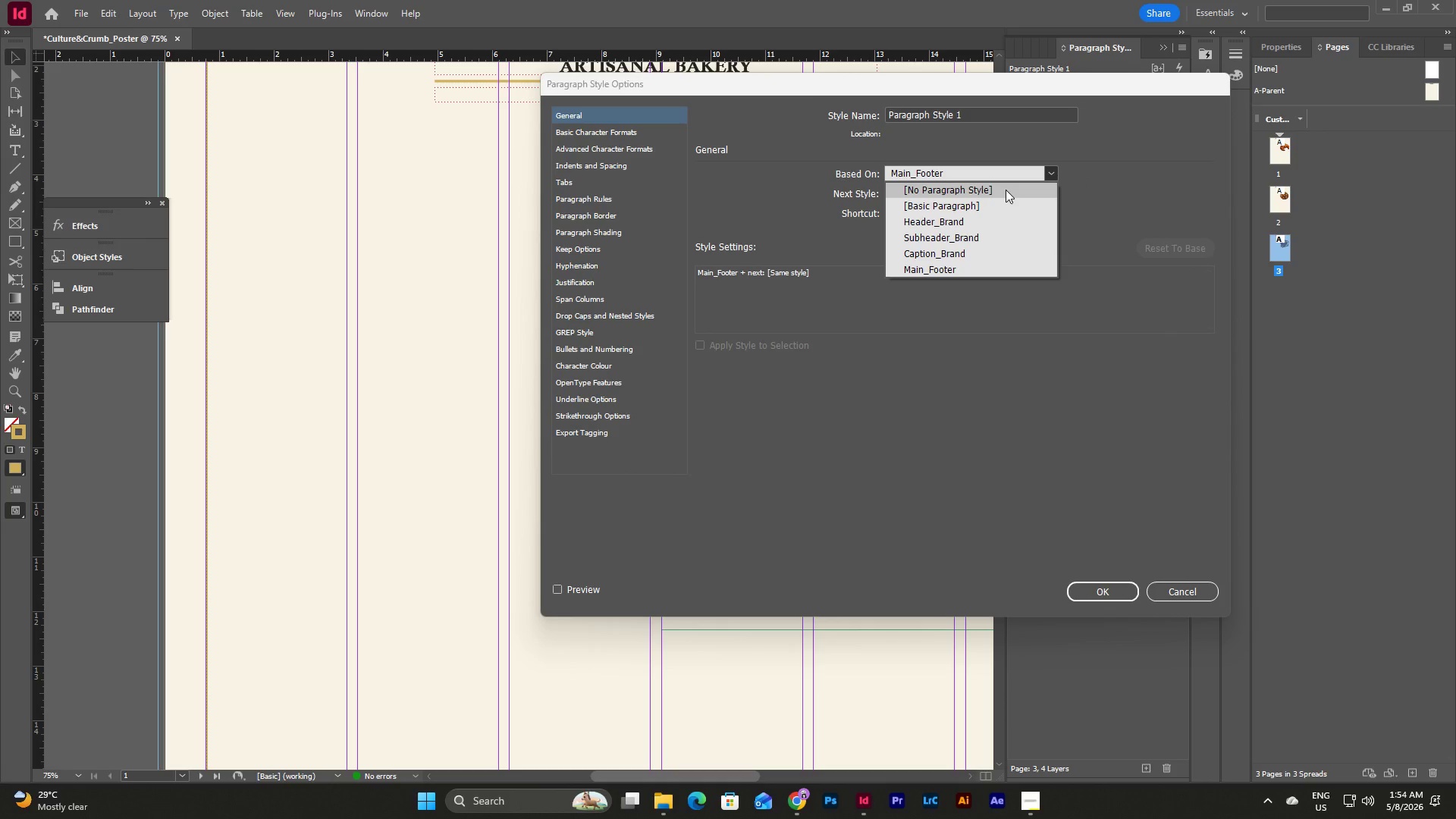 
left_click([1006, 190])
 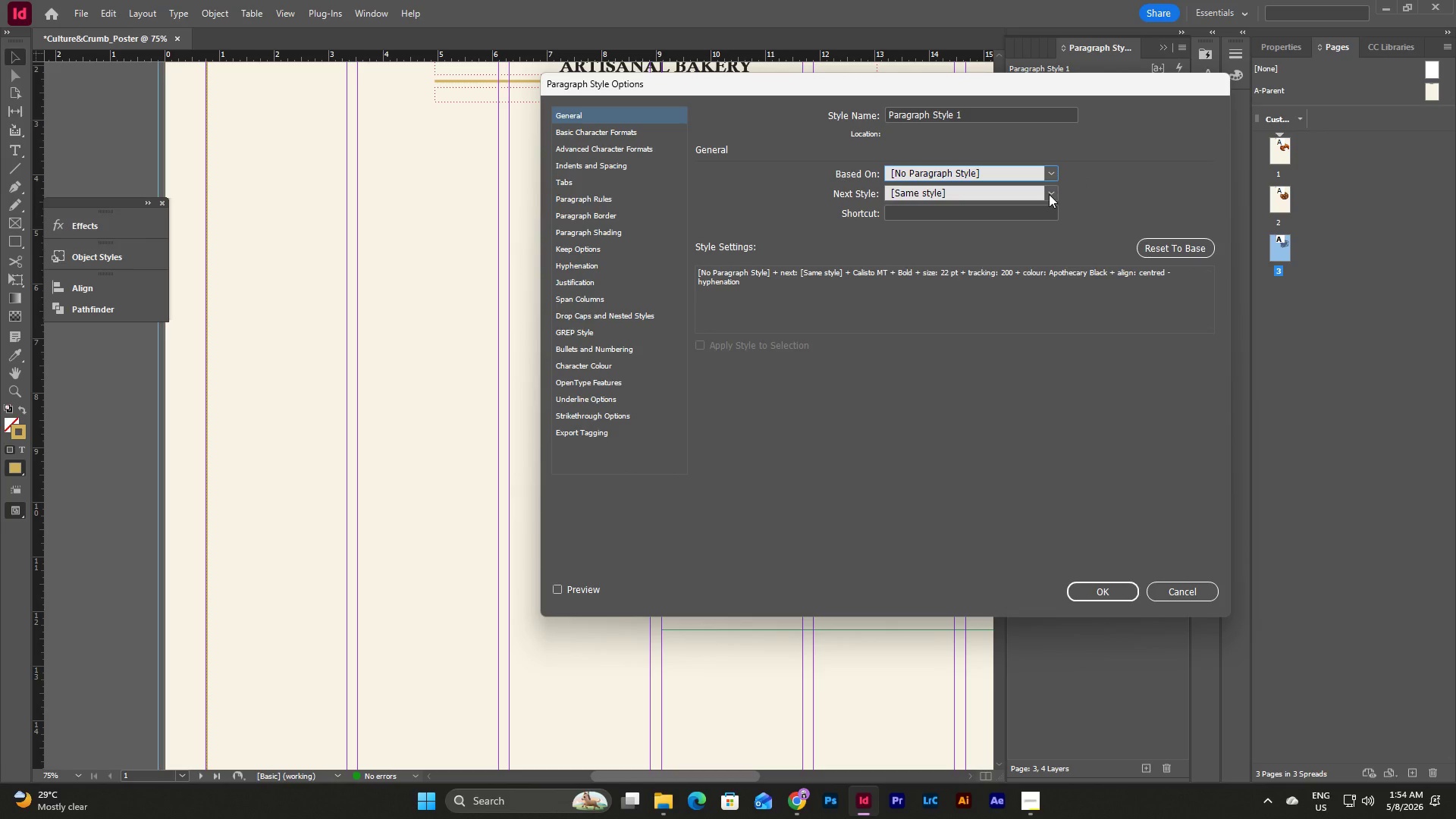 
double_click([1049, 194])
 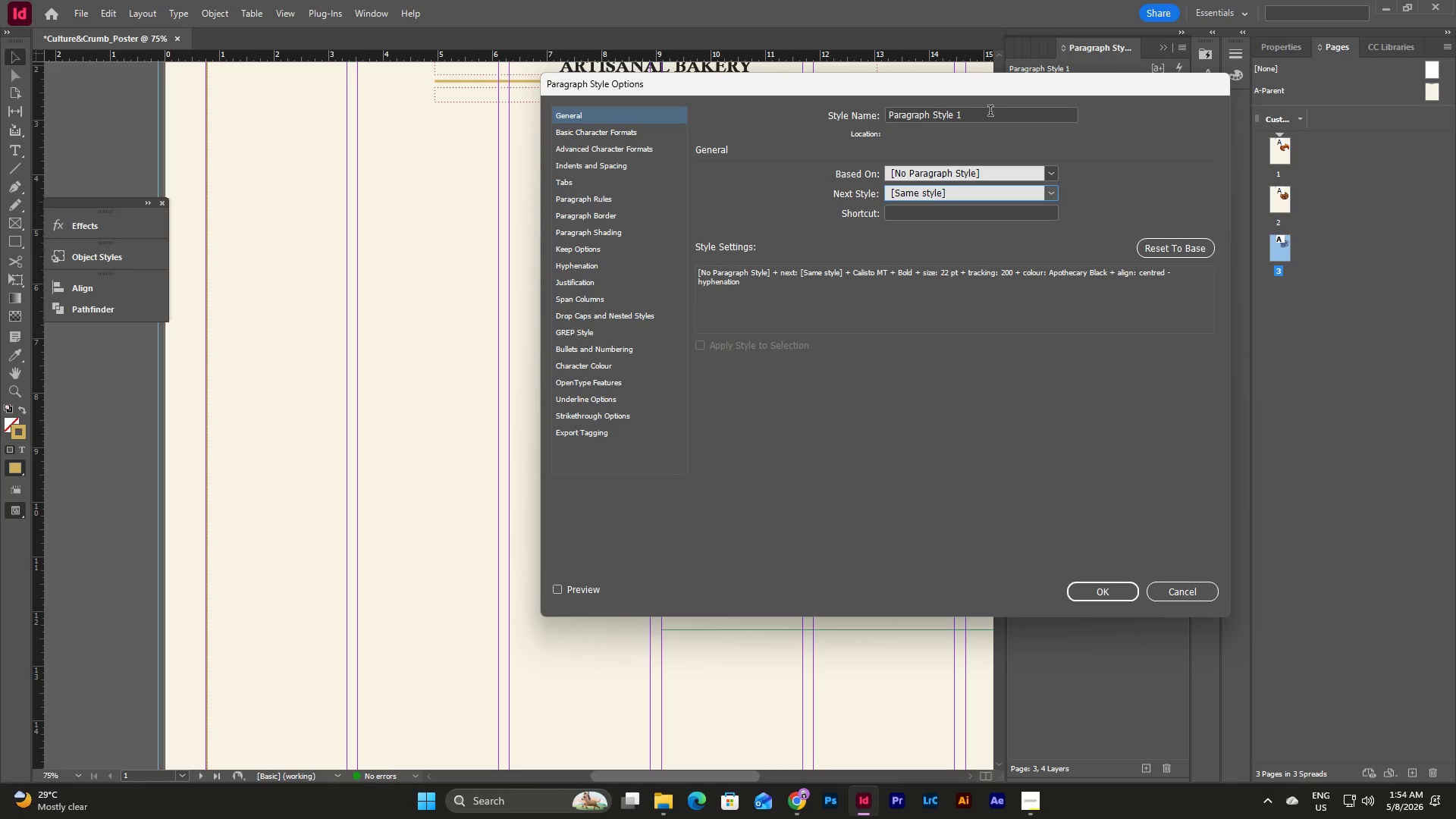 
left_click([985, 105])
 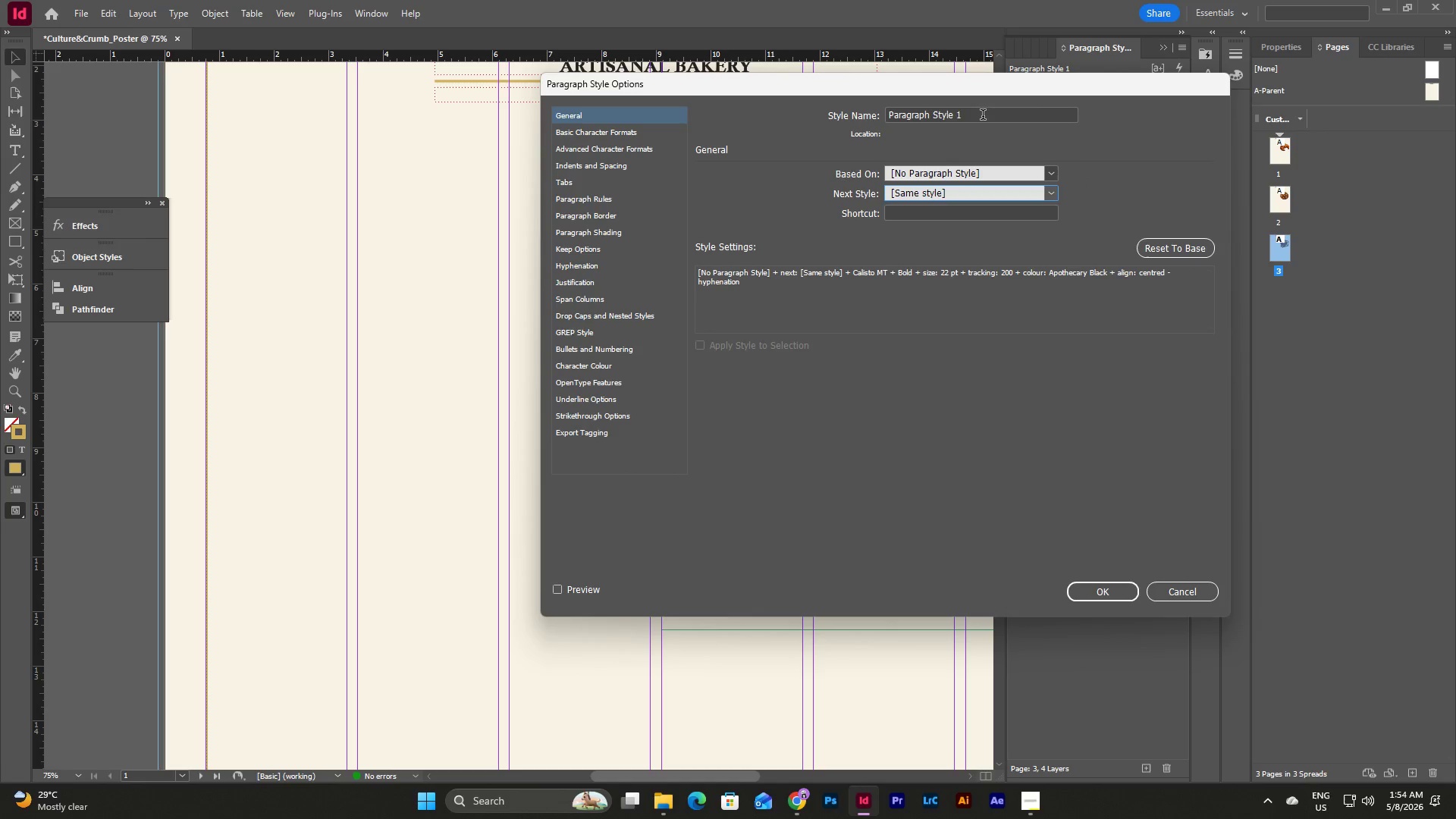 
left_click_drag(start_coordinate=[983, 116], to_coordinate=[760, 105])
 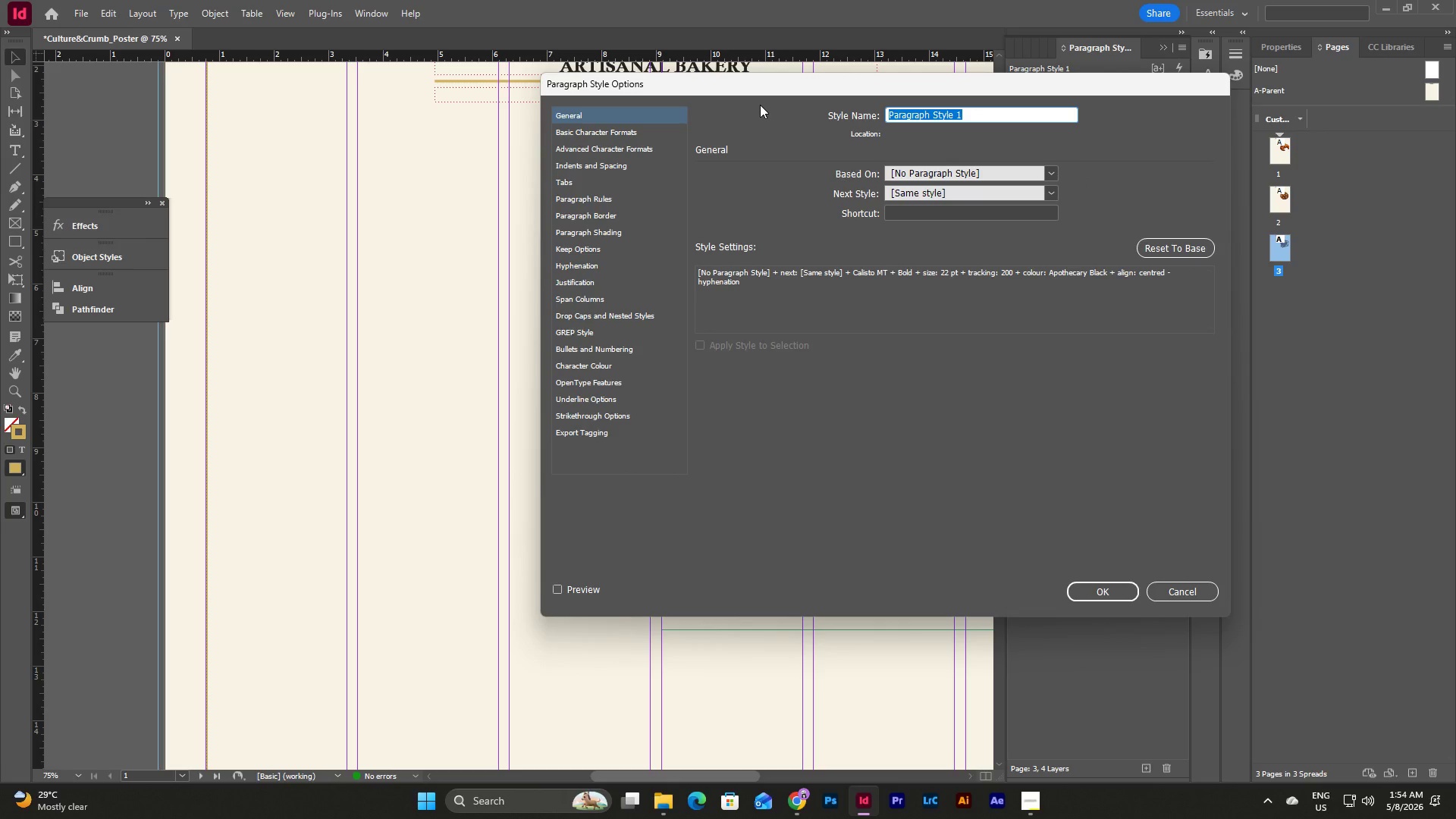 
type(Header_Main)
 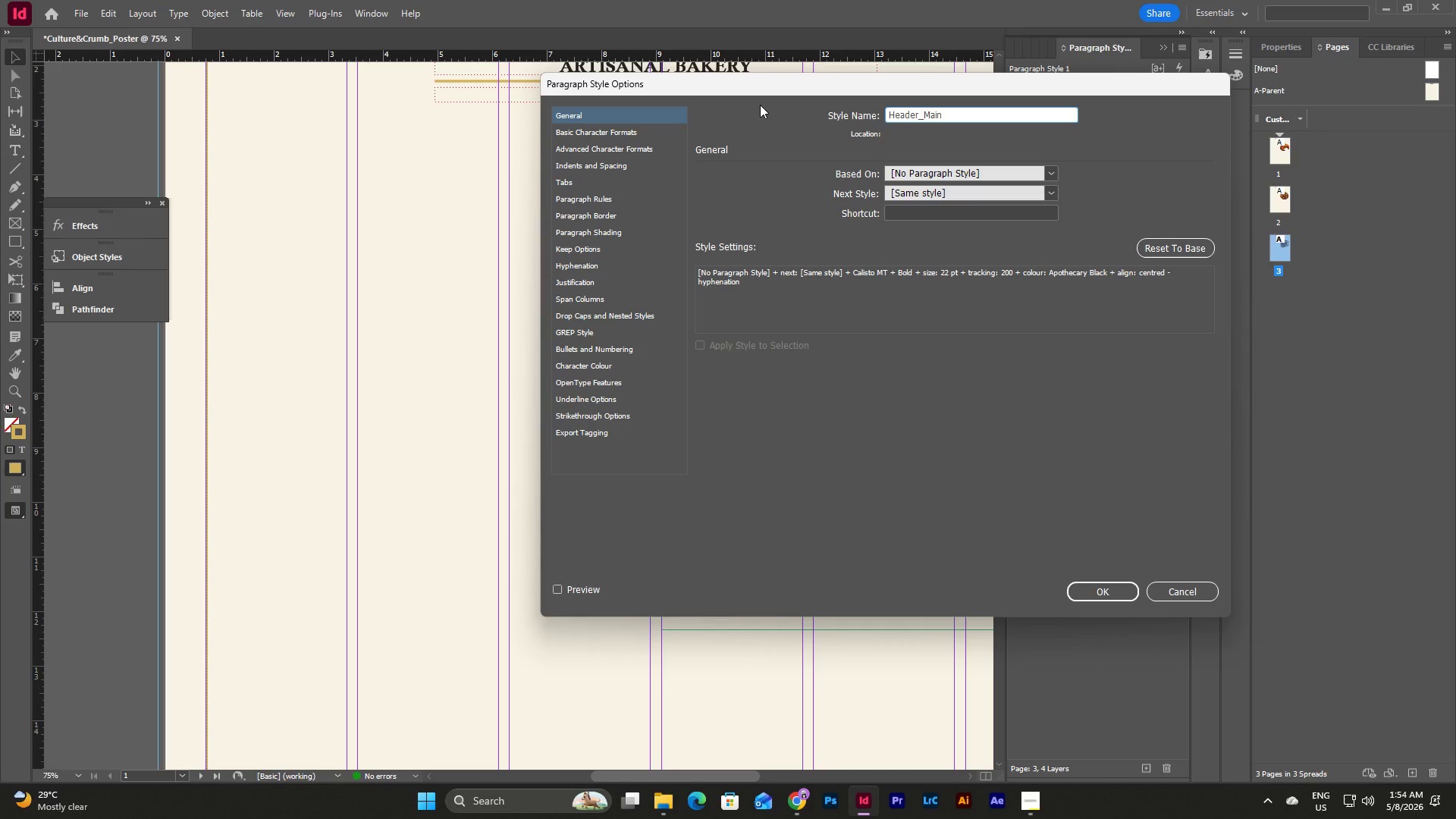 
left_click([606, 128])
 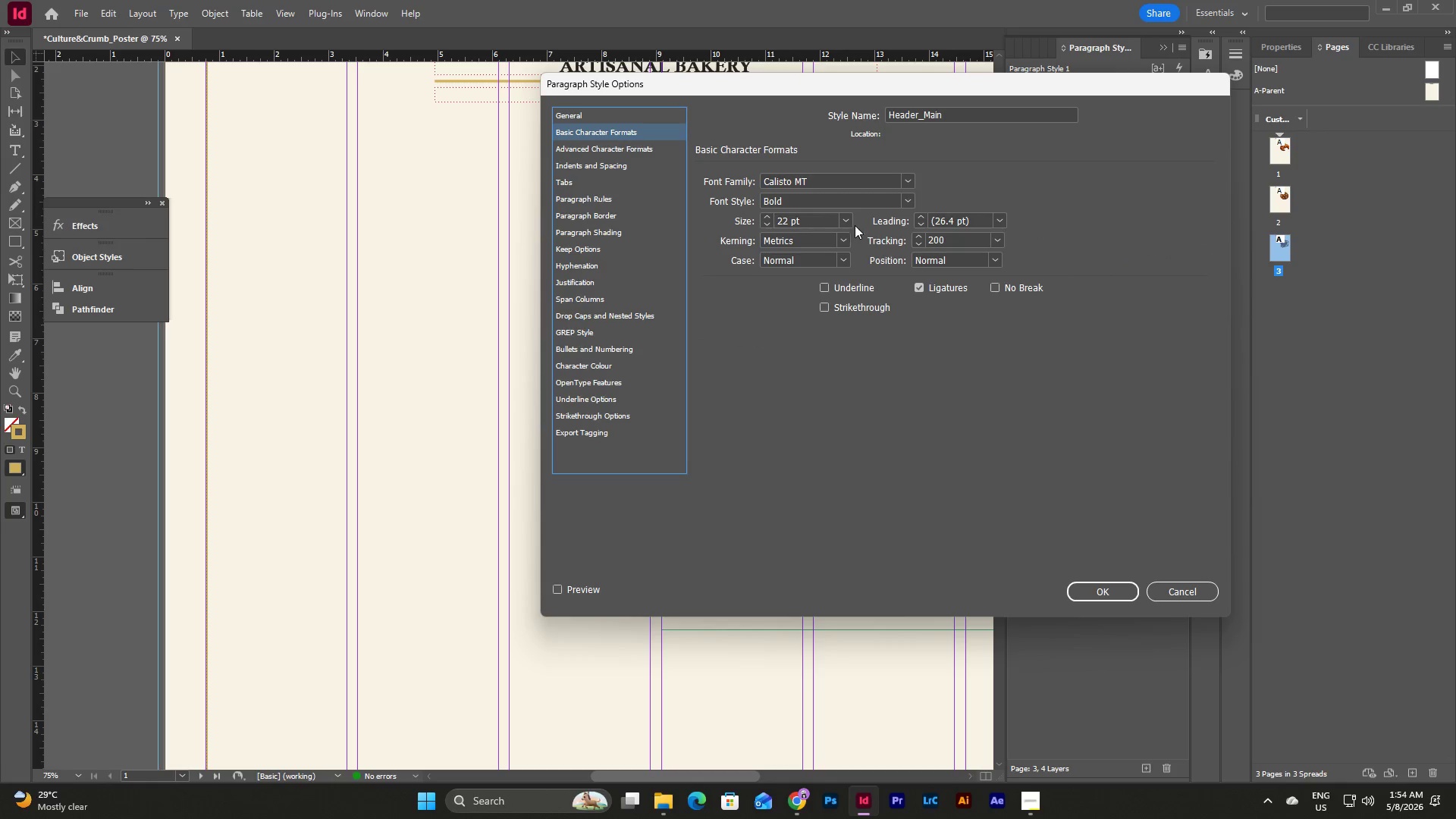 
left_click([843, 215])
 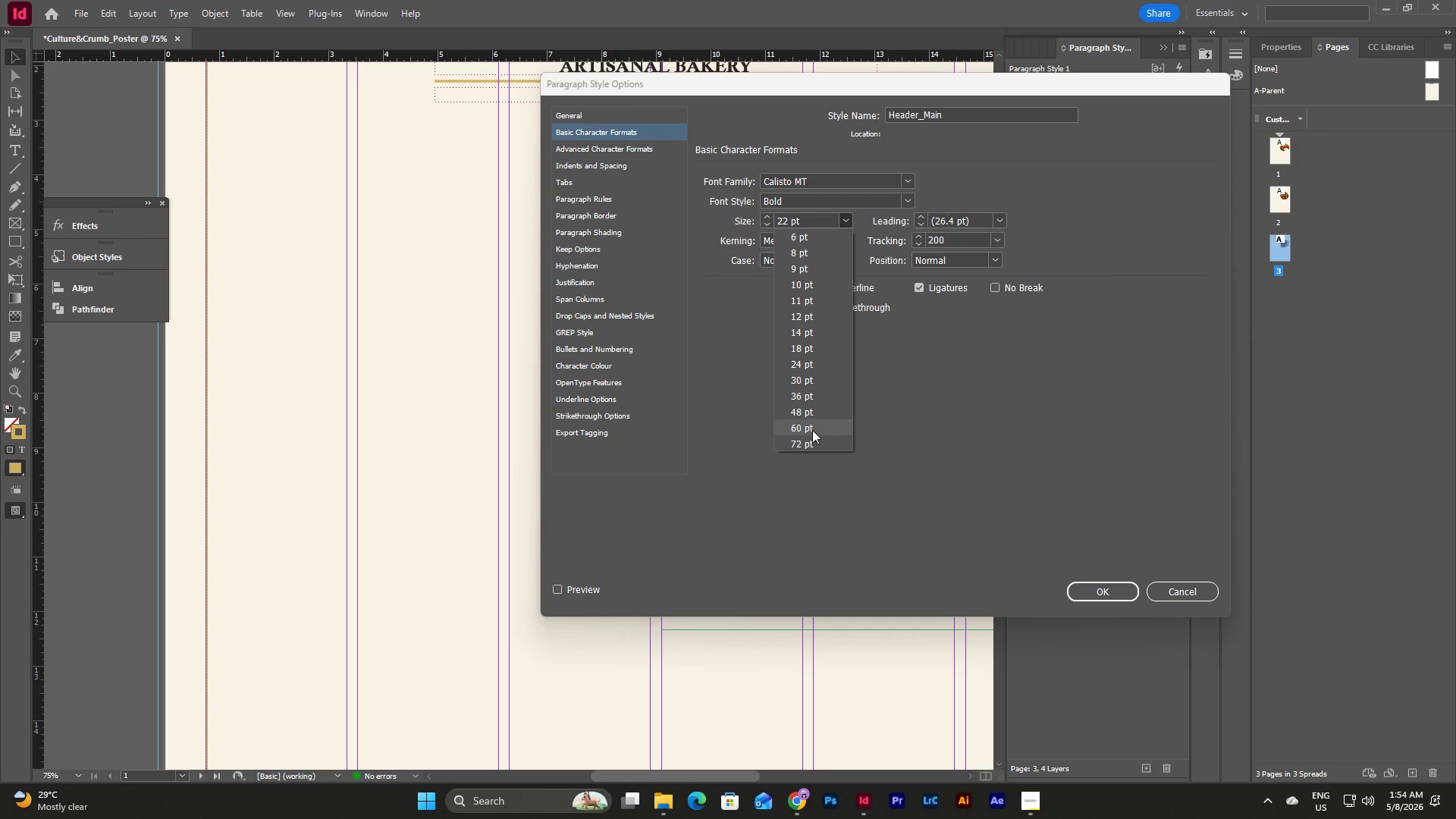 
left_click([812, 430])
 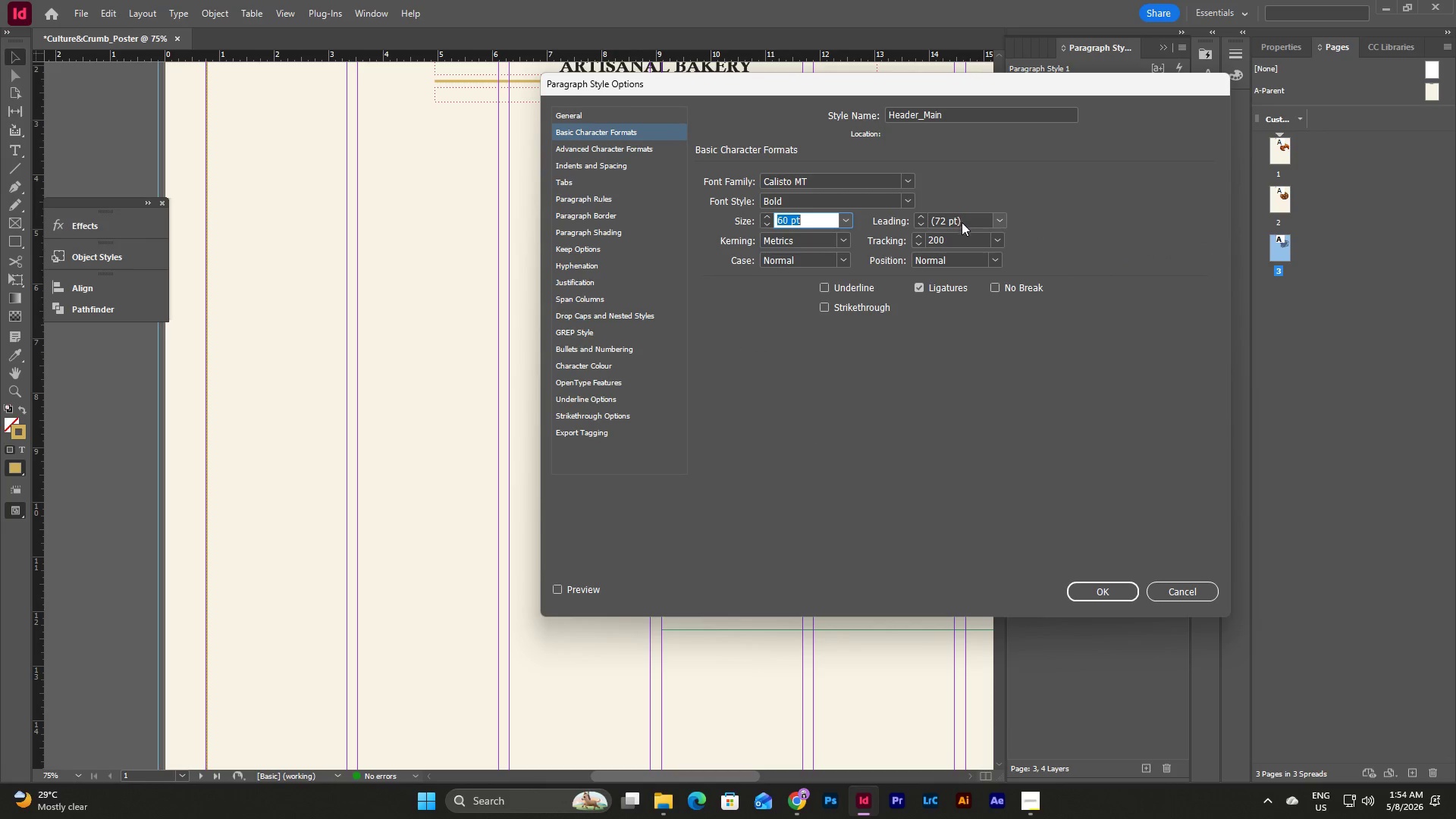 
left_click([994, 239])
 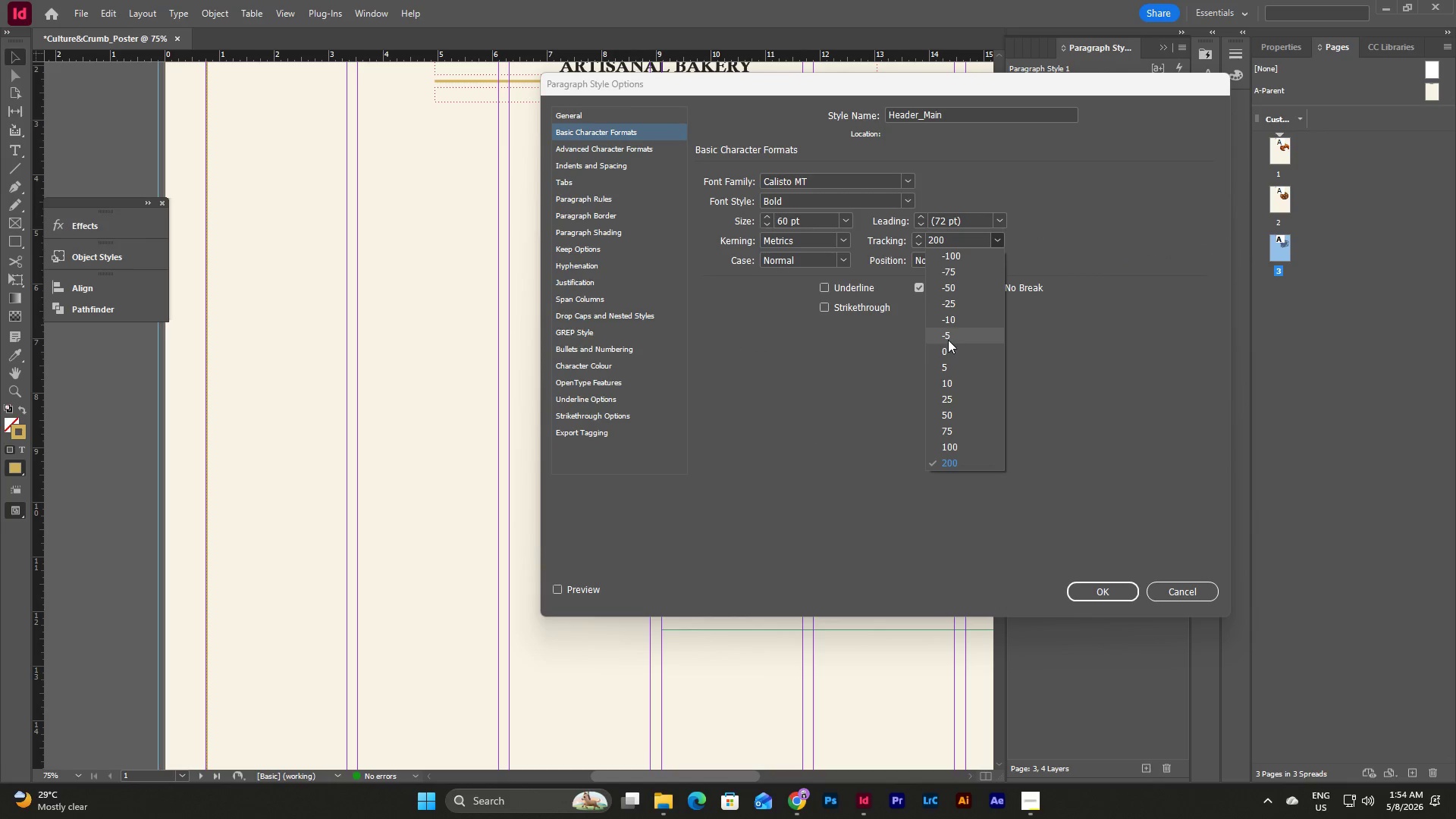 
left_click([948, 350])
 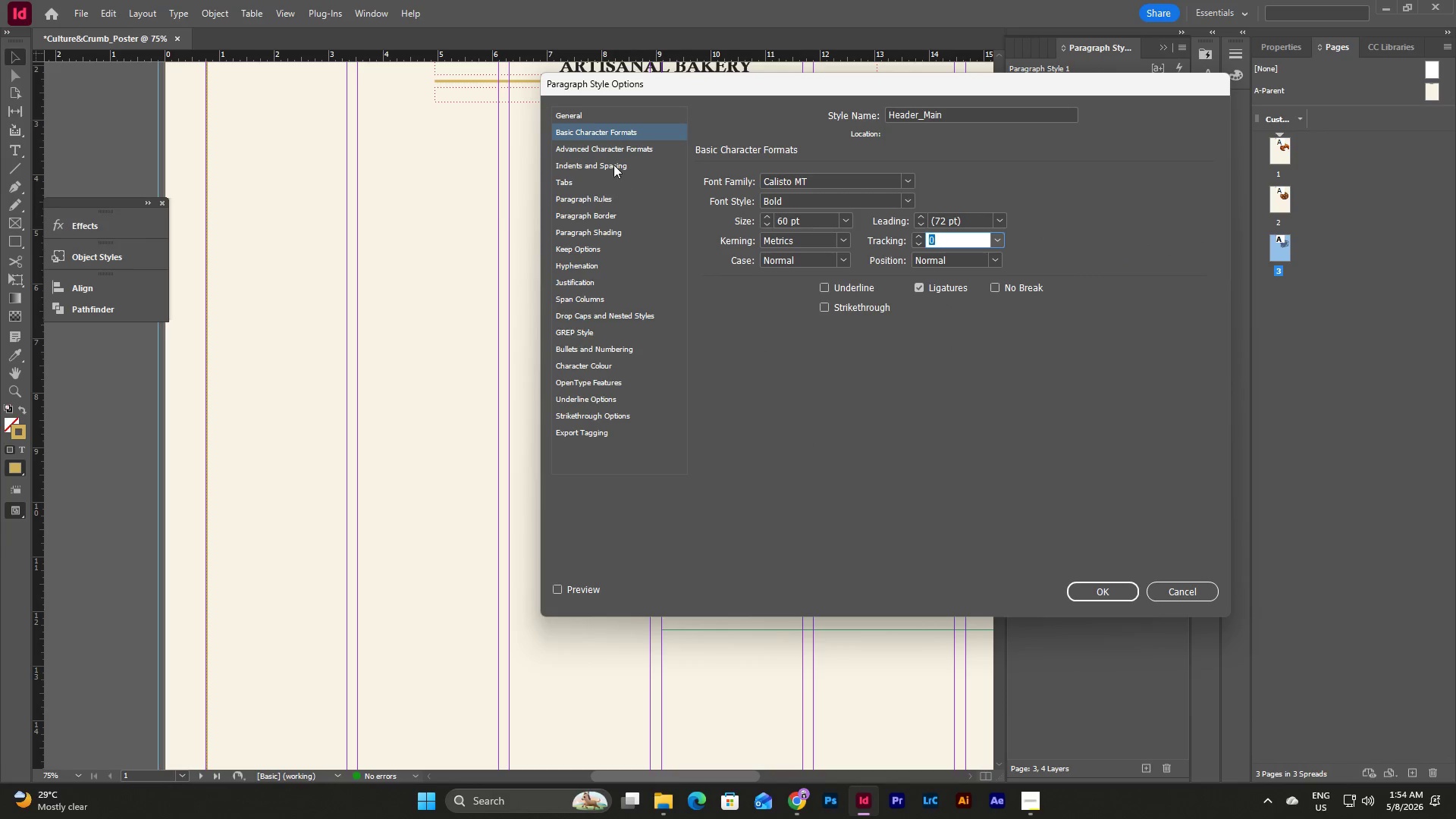 
left_click([615, 146])
 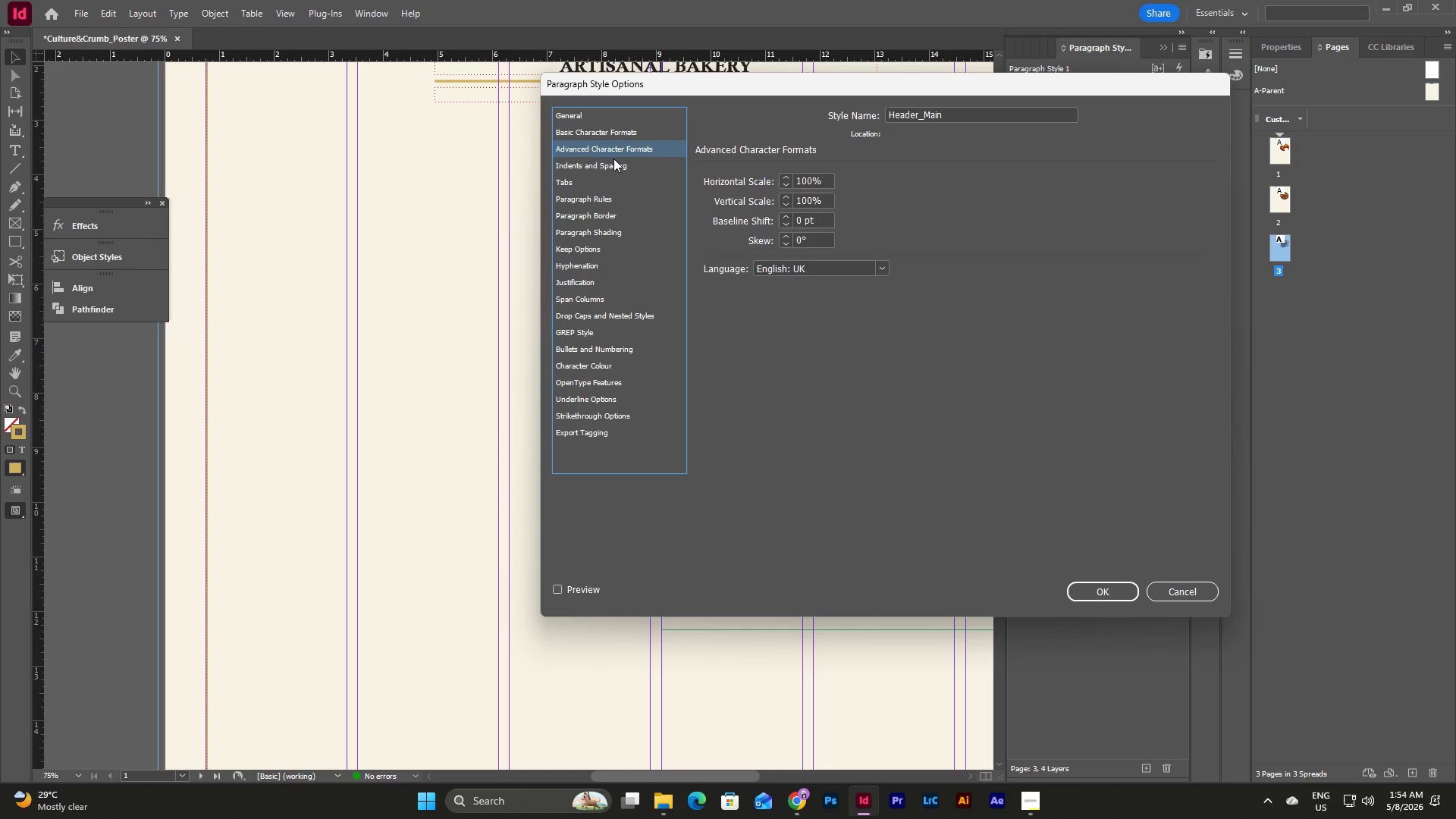 
left_click([613, 158])
 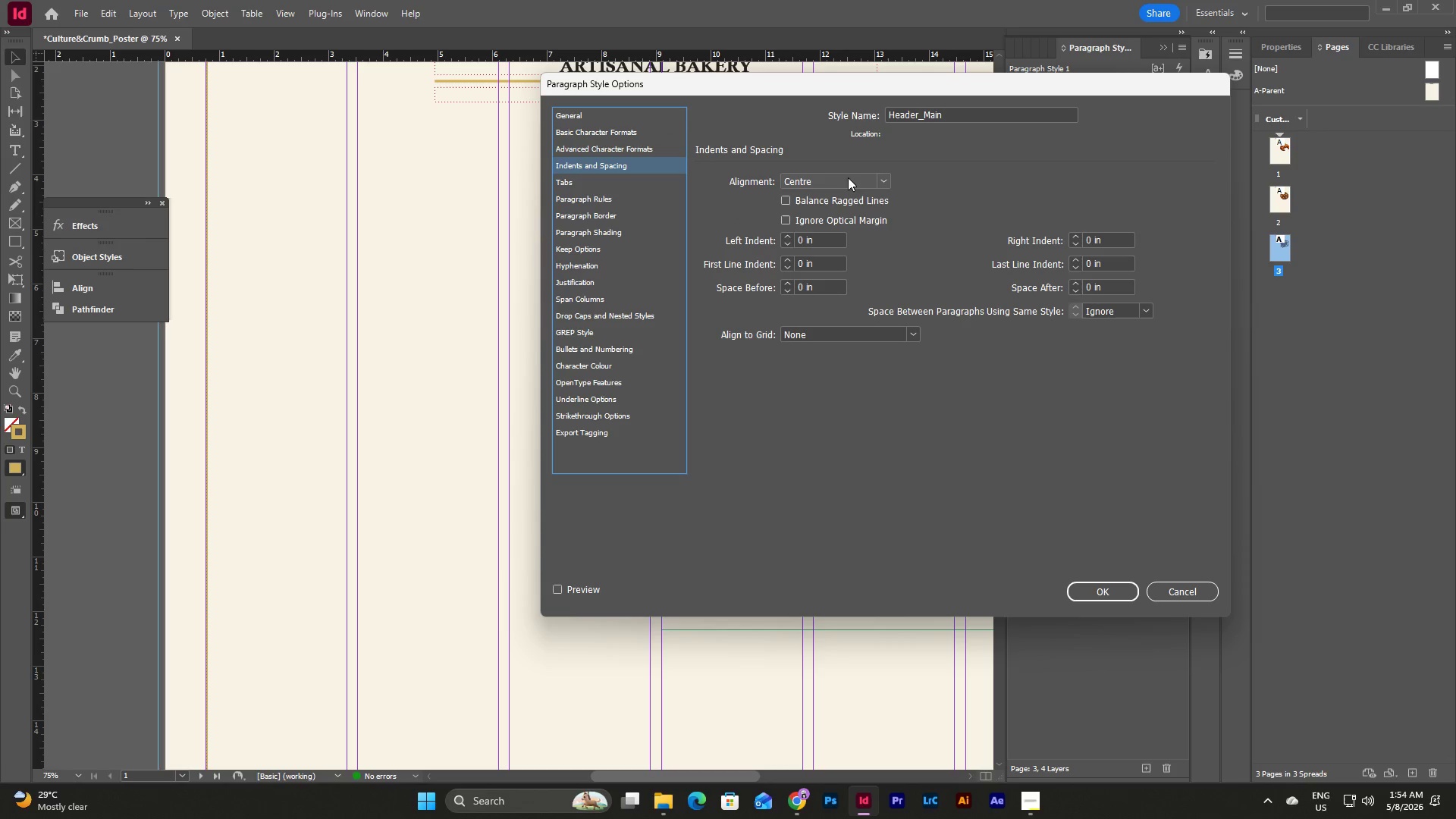 
left_click([883, 176])
 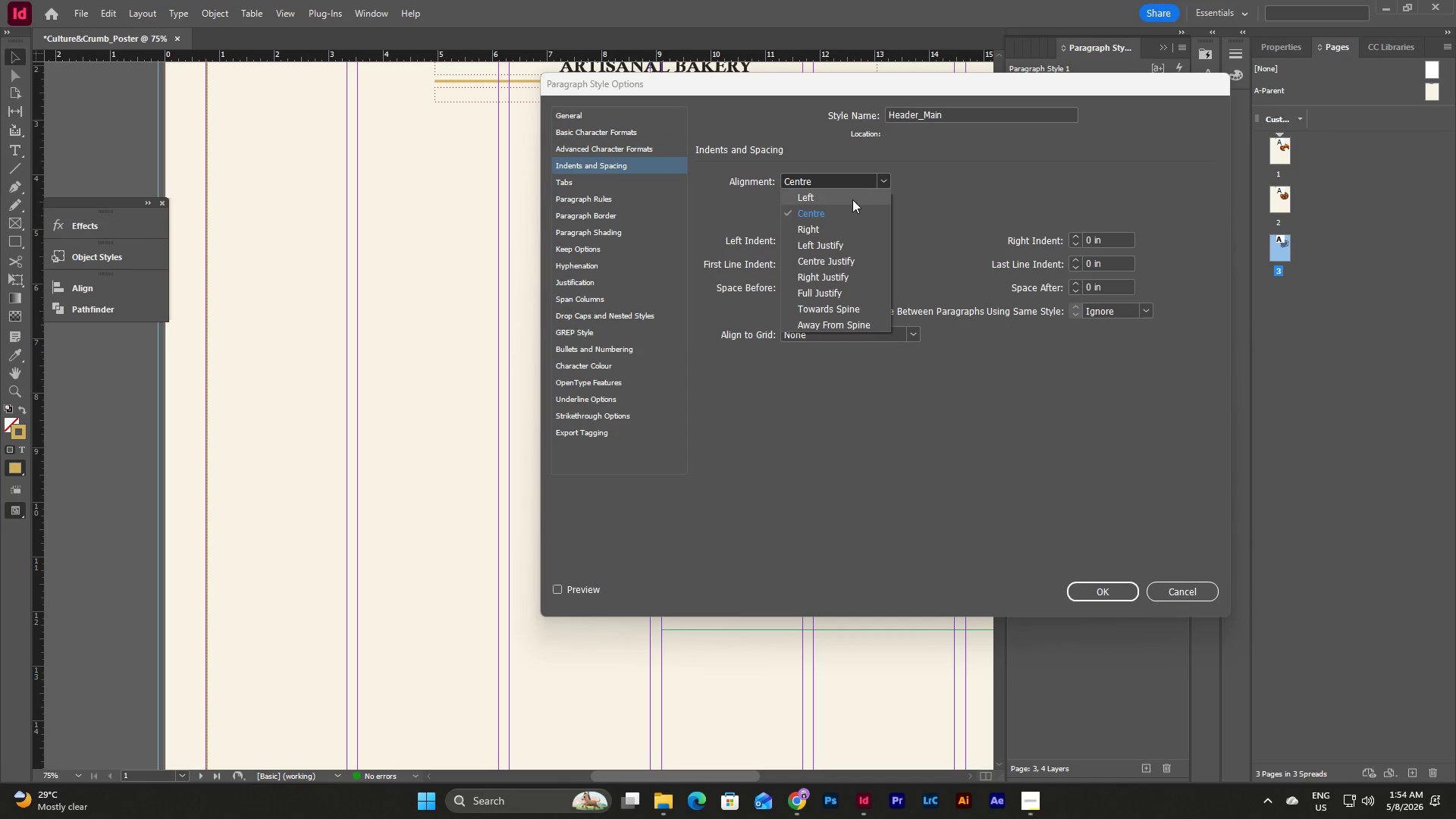 
left_click([852, 197])
 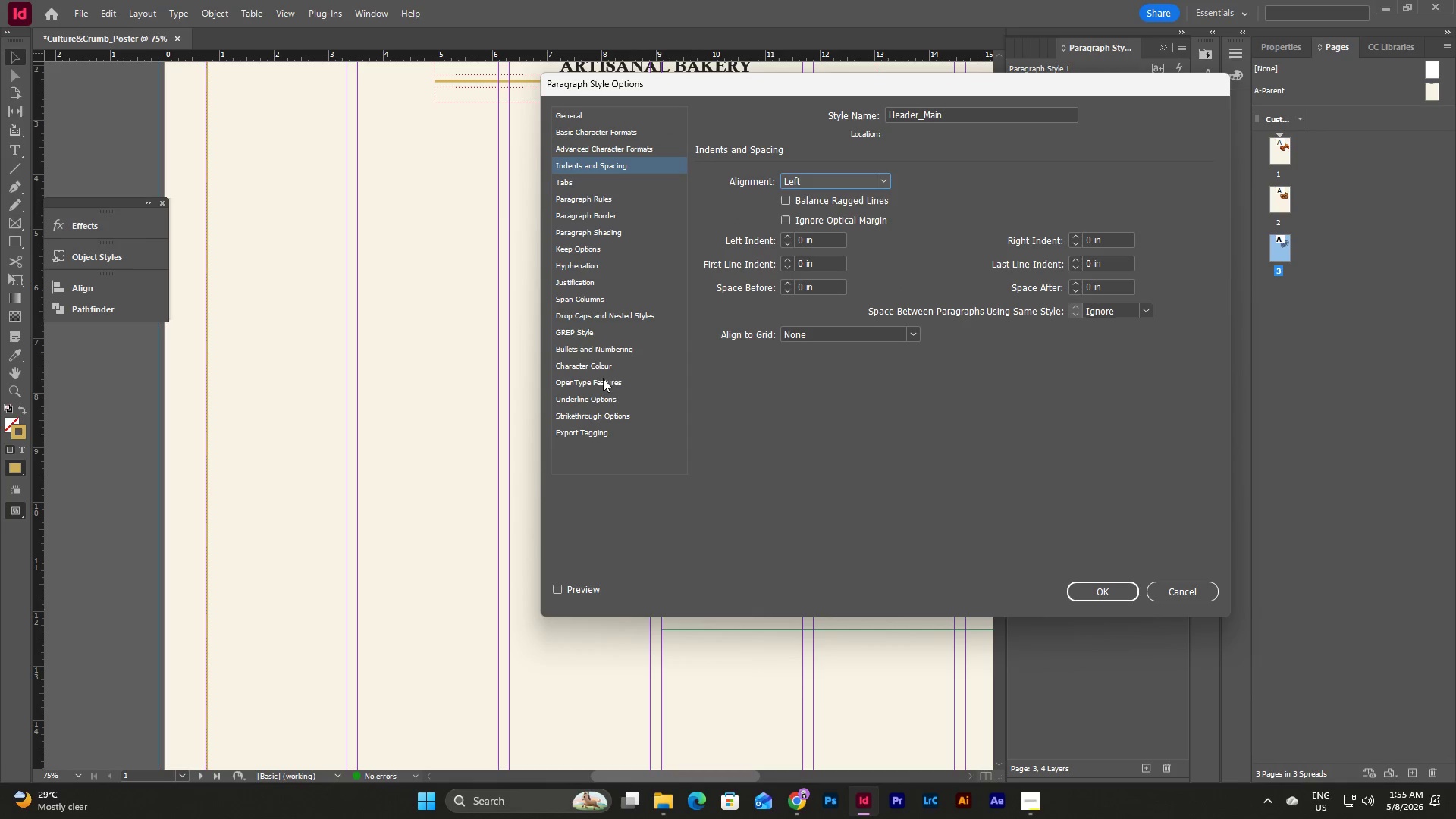 
left_click([605, 362])
 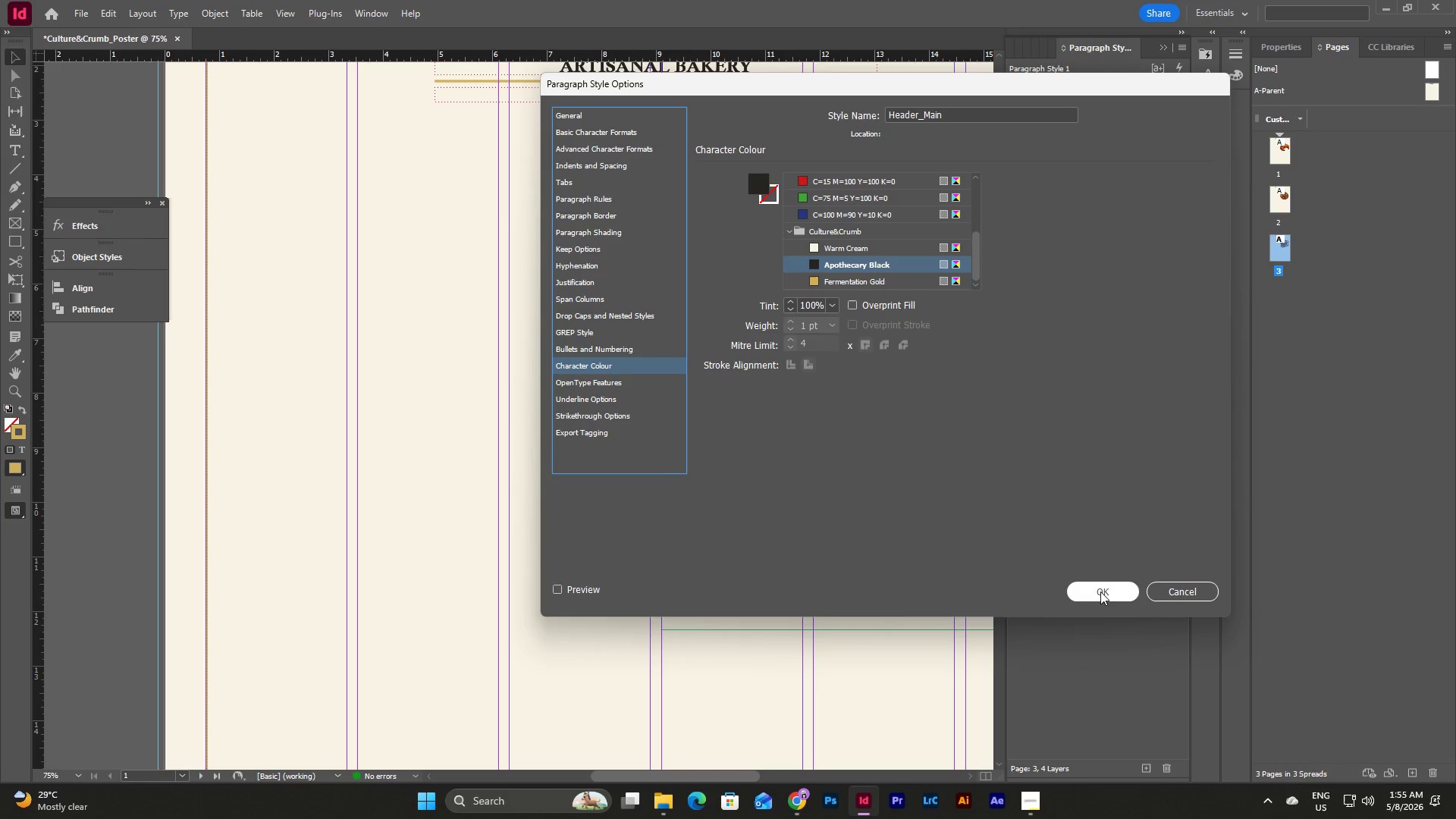 
left_click([1097, 594])
 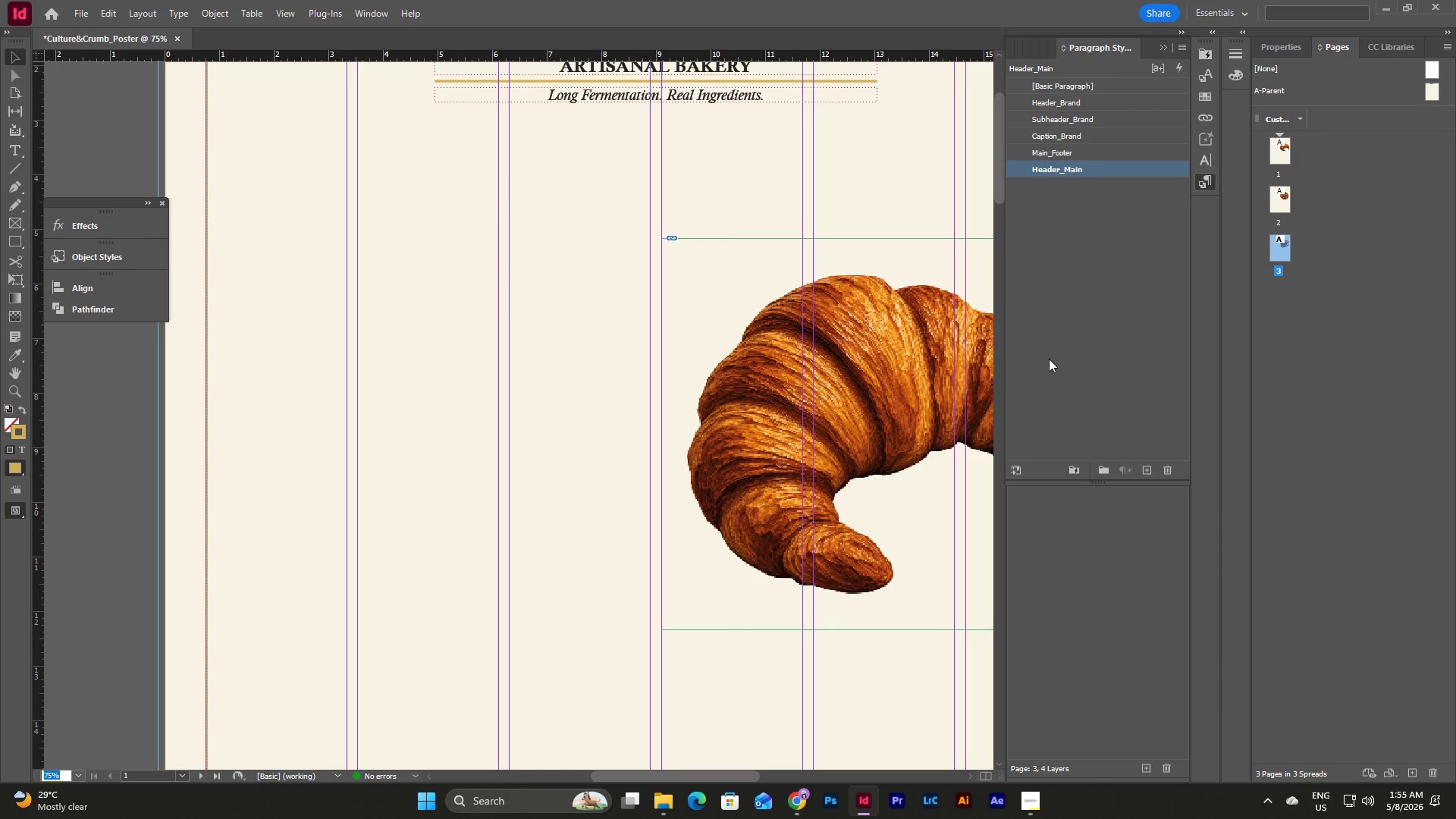 
scroll: coordinate [1049, 359], scroll_direction: up, amount: 3.0
 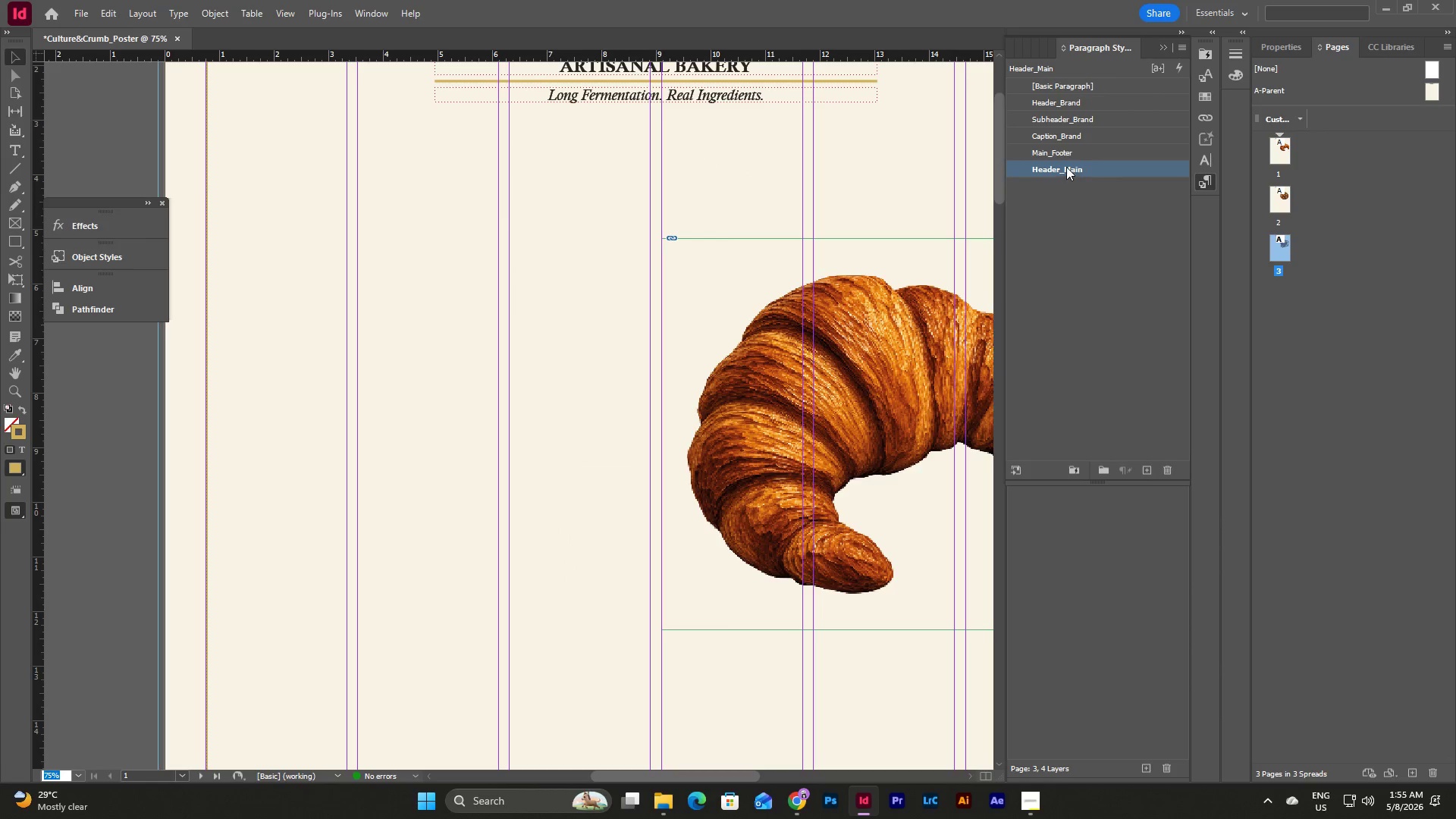 
left_click_drag(start_coordinate=[1071, 168], to_coordinate=[1070, 138])
 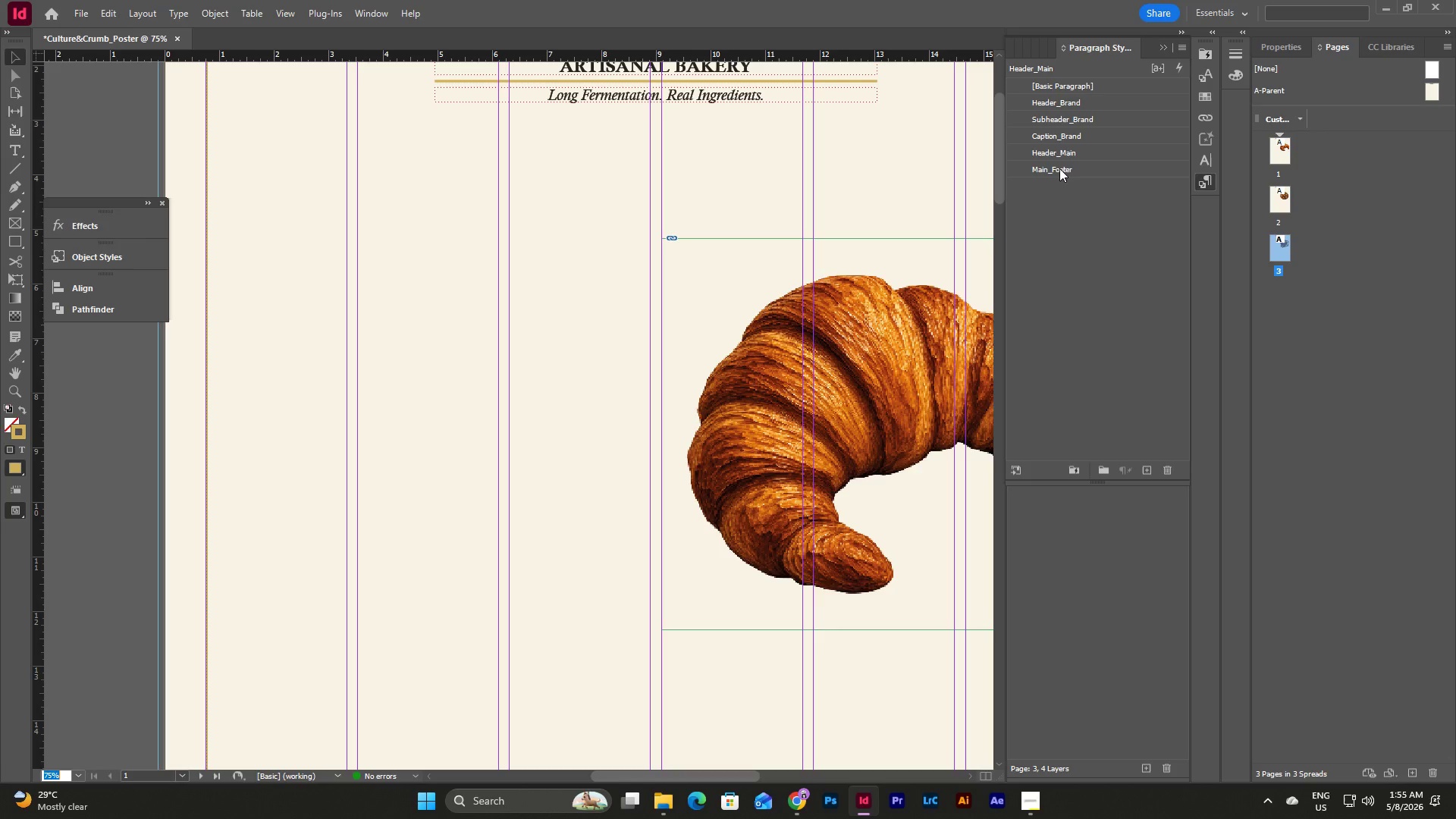 
double_click([1059, 168])
 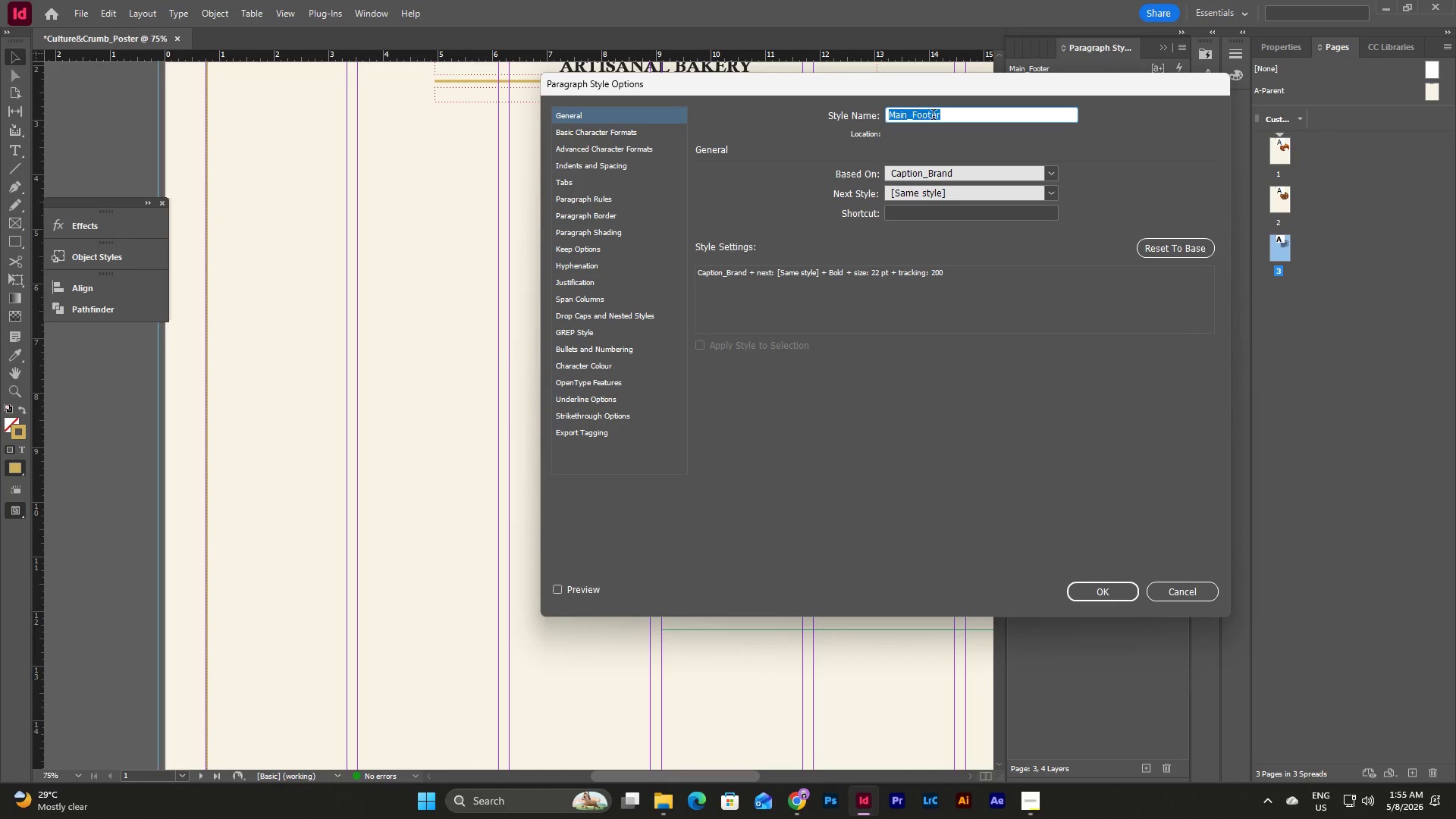 
left_click_drag(start_coordinate=[946, 115], to_coordinate=[861, 118])
 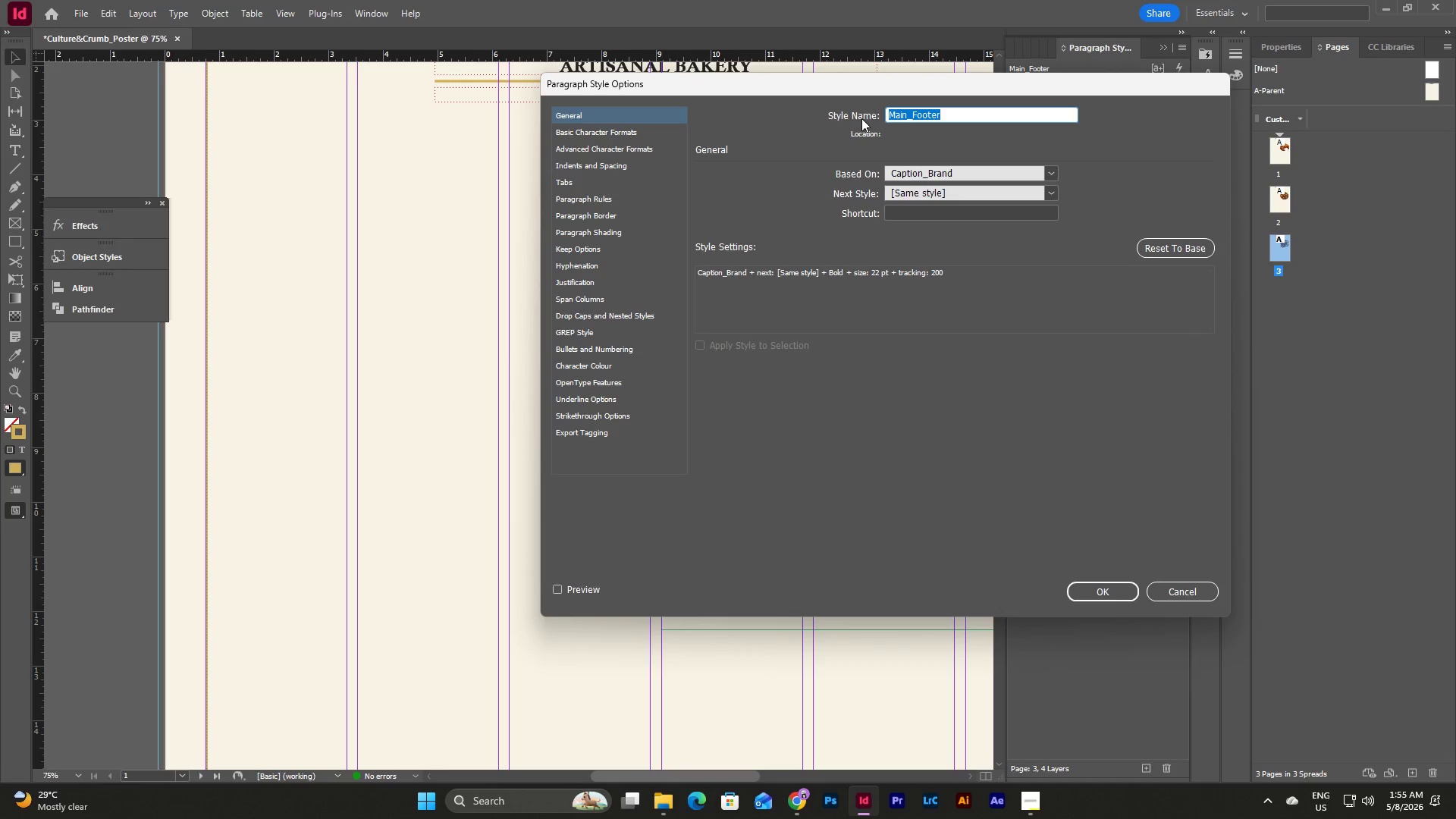 
type(Footer_Main)
 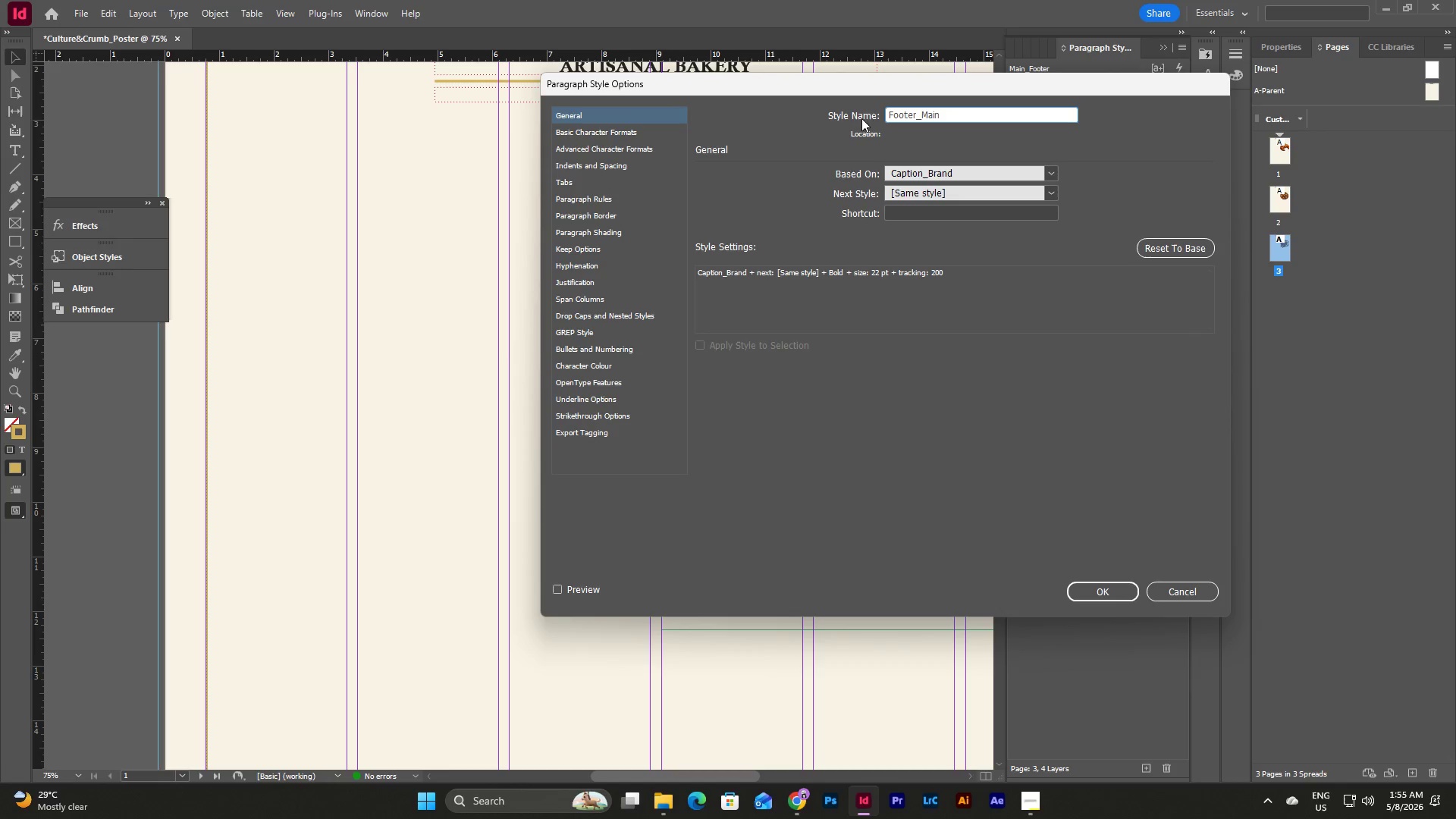 
wait(5.73)
 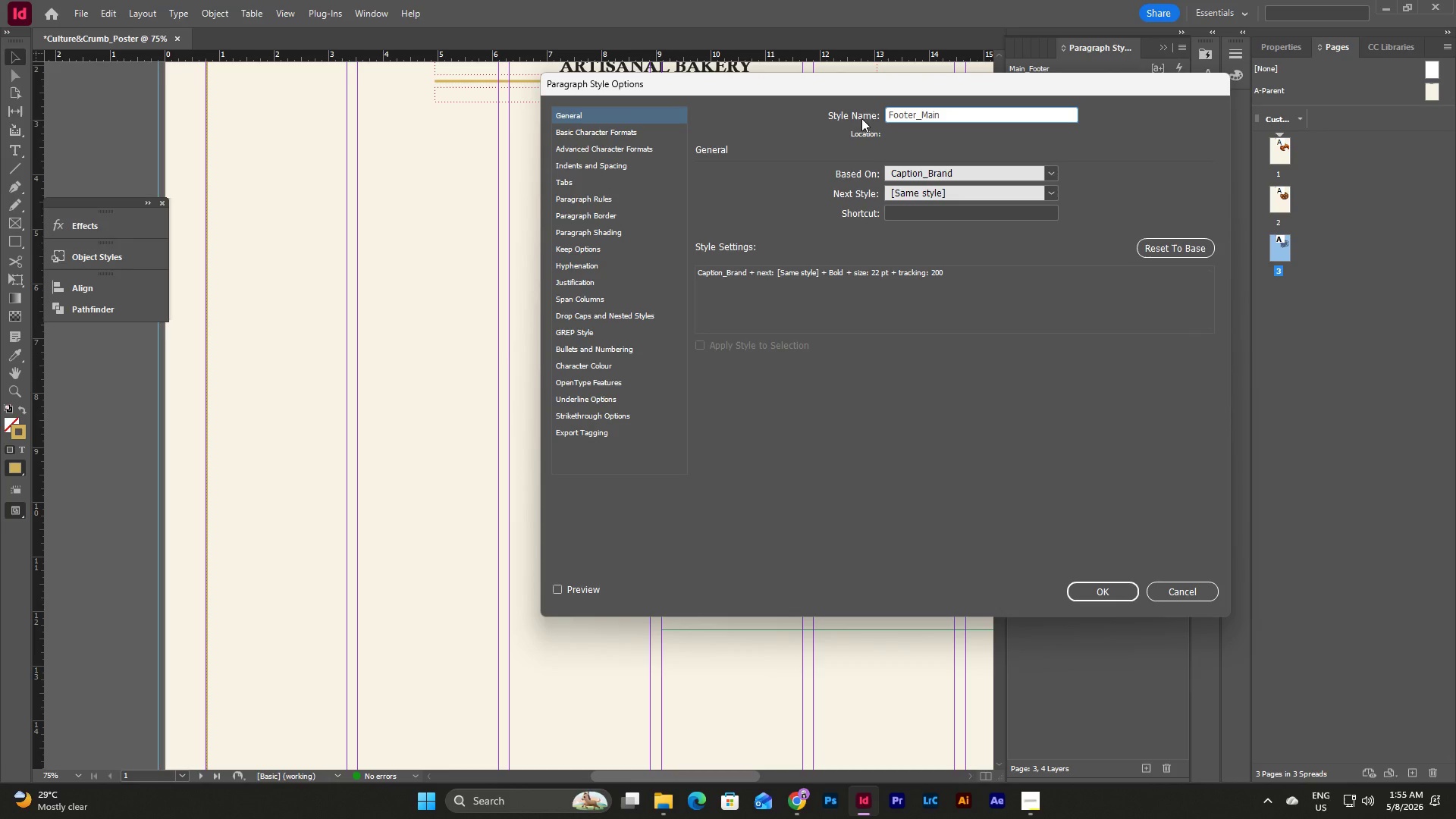 
left_click([1084, 152])
 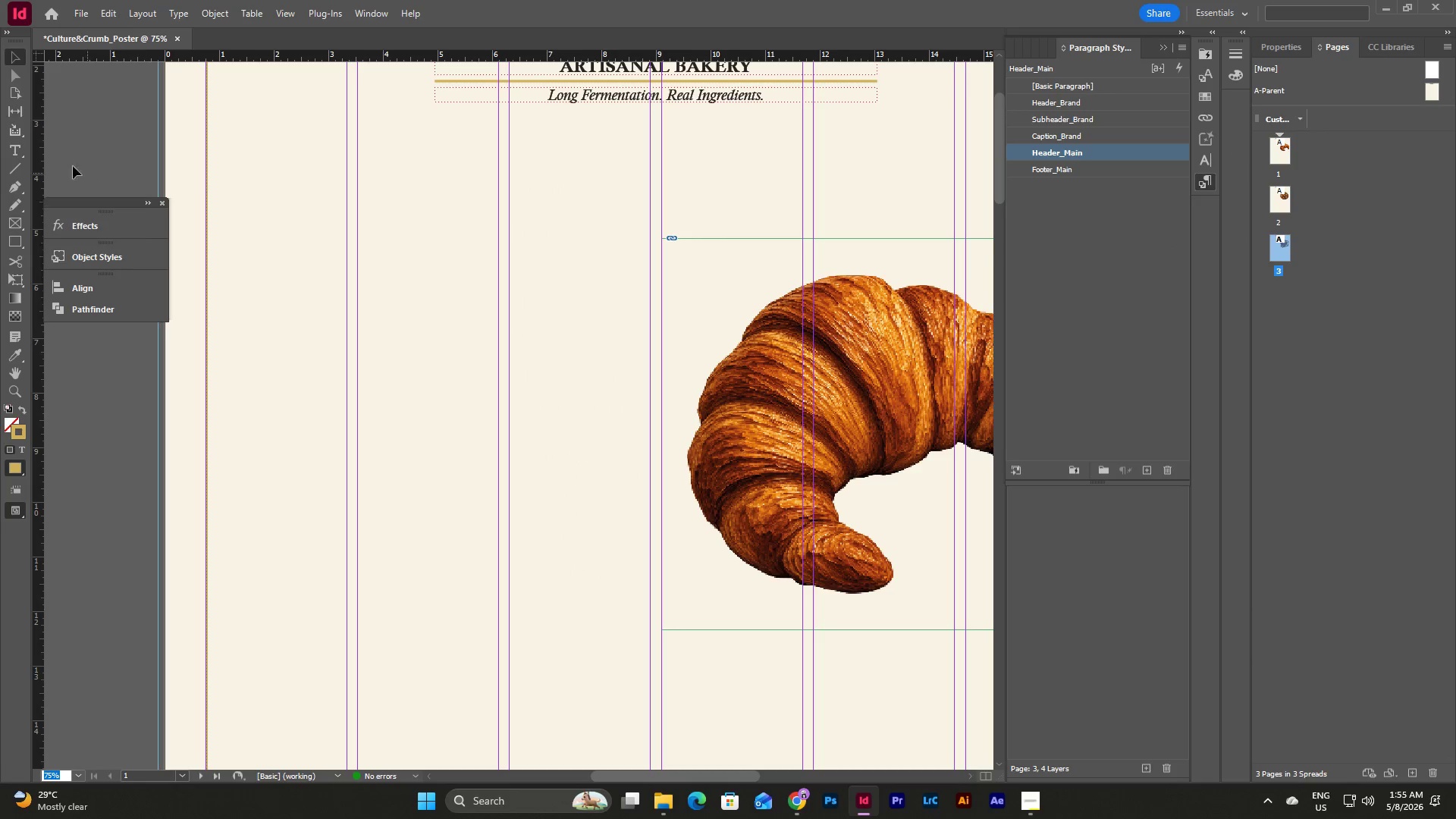 
left_click([14, 152])
 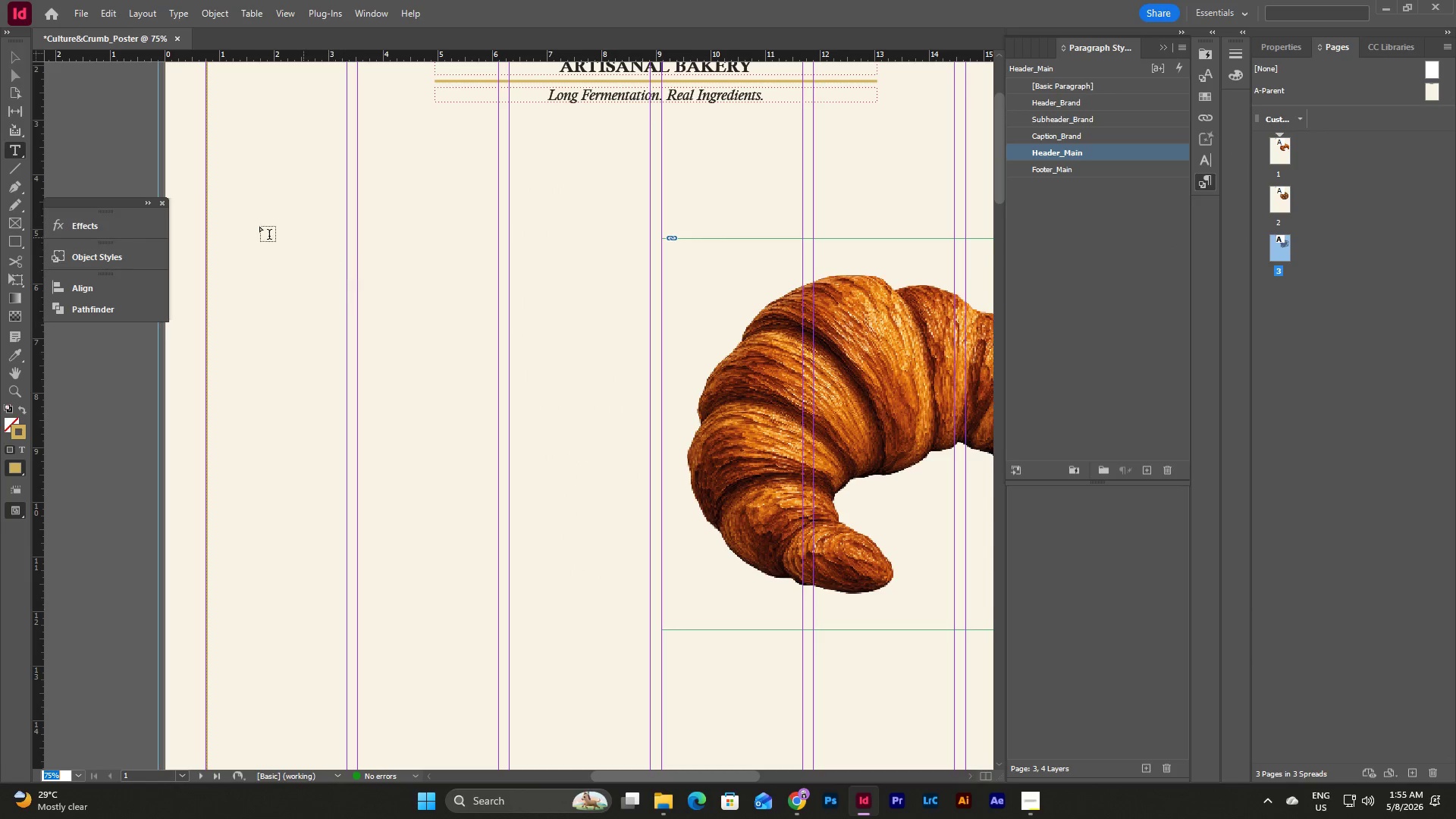 
left_click_drag(start_coordinate=[246, 222], to_coordinate=[610, 630])
 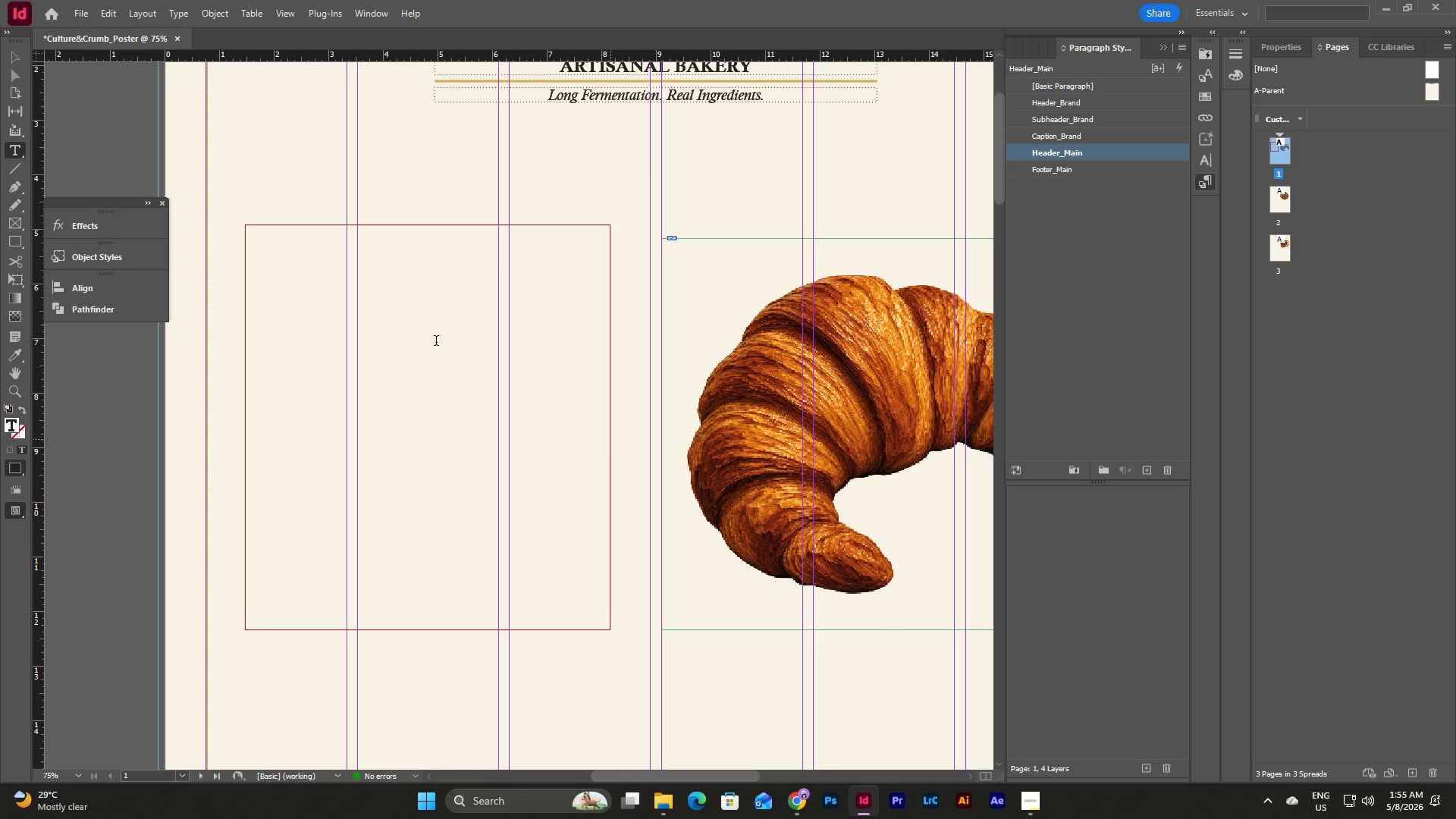 
left_click([376, 274])
 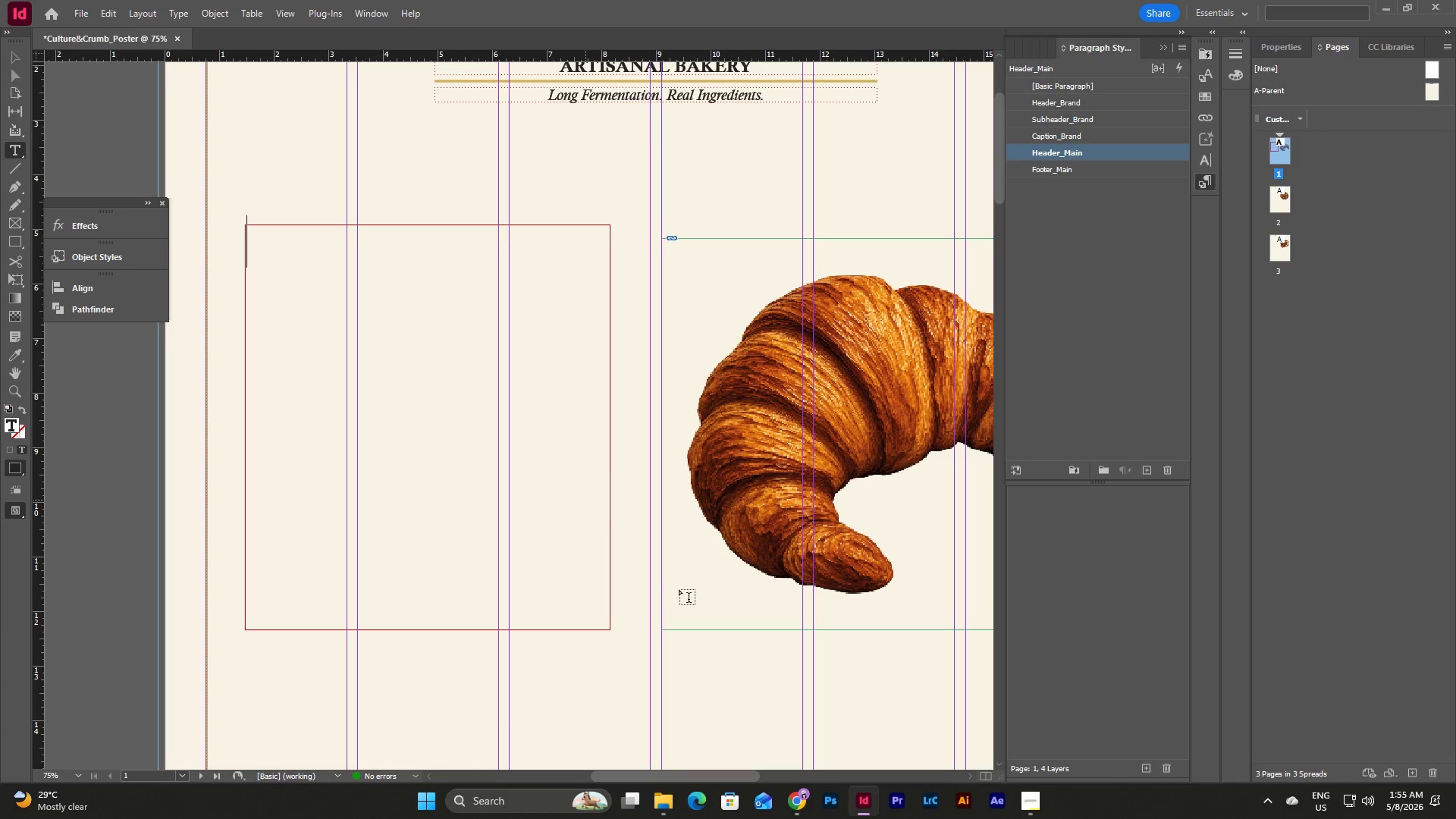 
left_click([1032, 801])